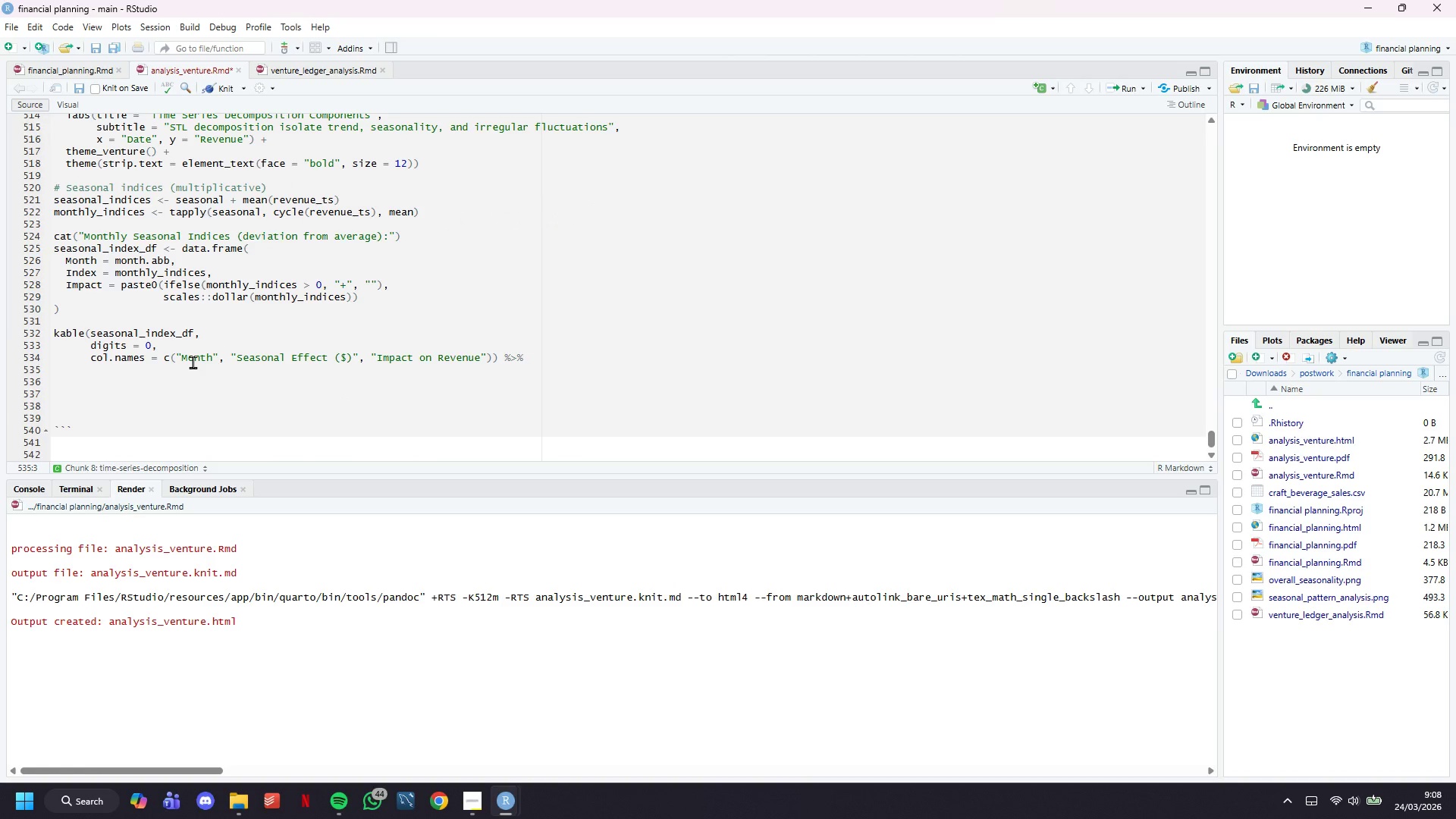 
type(kable_styling(bootsrap_options = )
 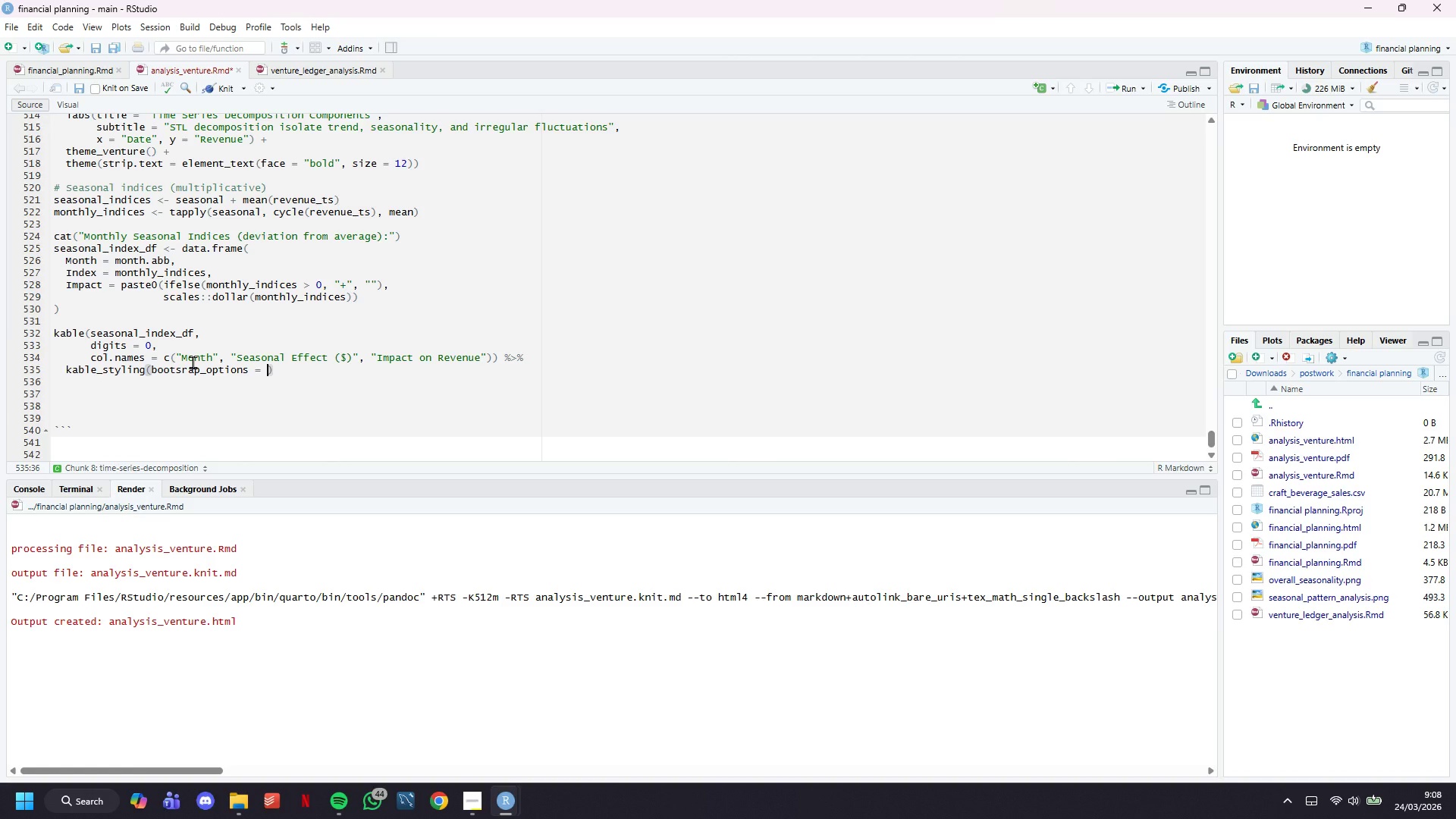 
hold_key(key=ArrowLeft, duration=0.89)
 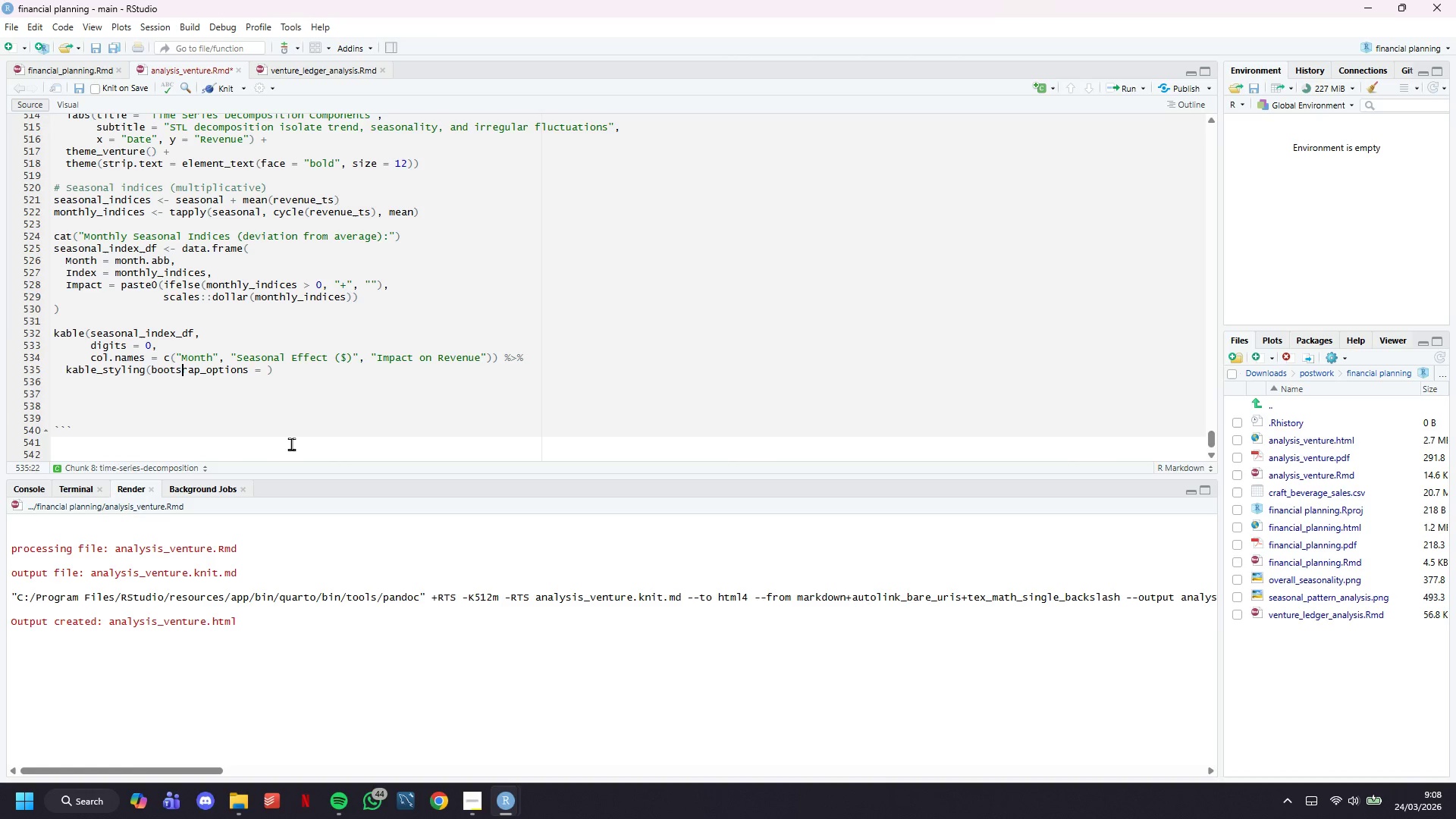 
hold_key(key=ArrowRight, duration=0.77)
 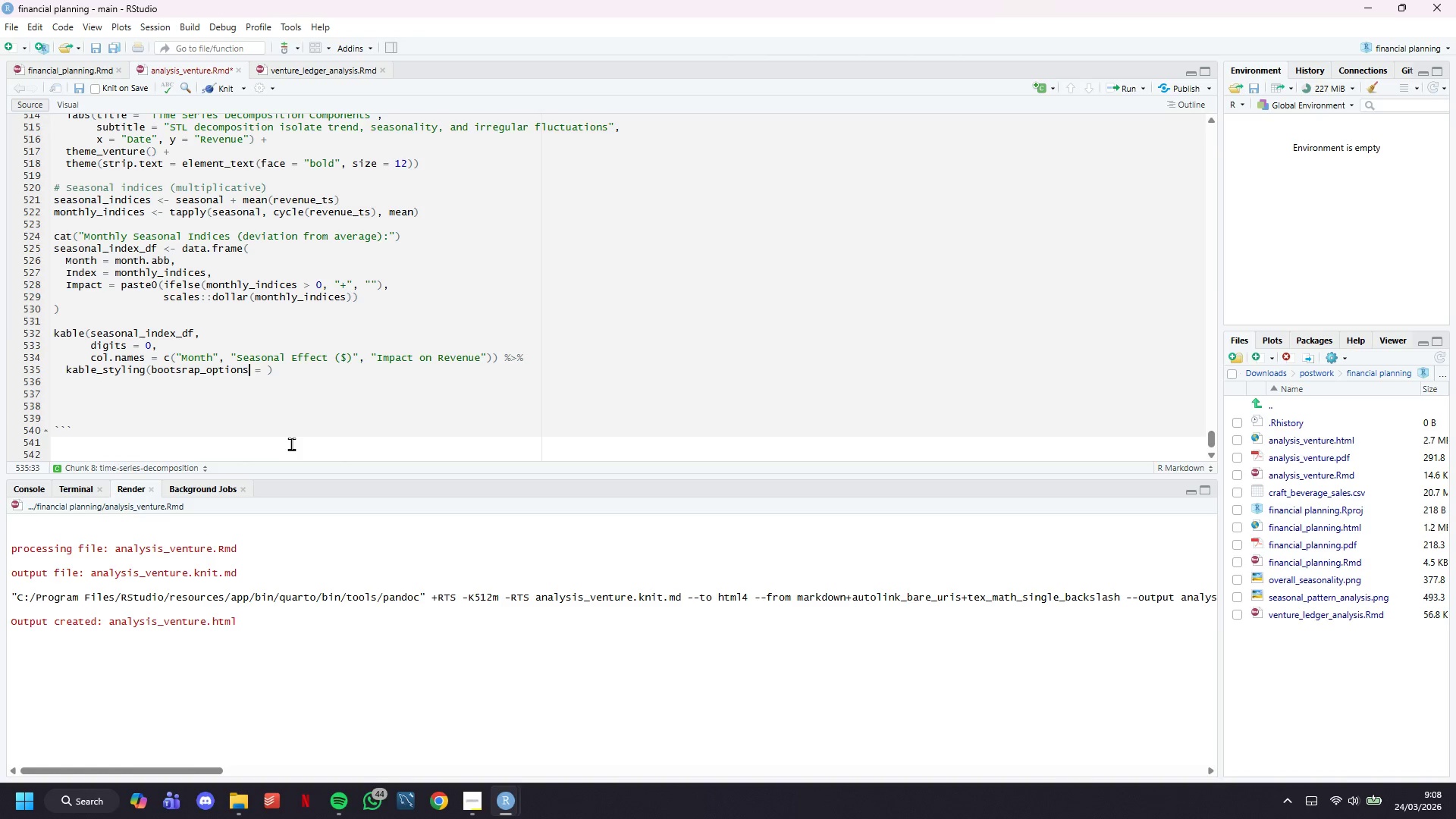 
key(ArrowRight)
 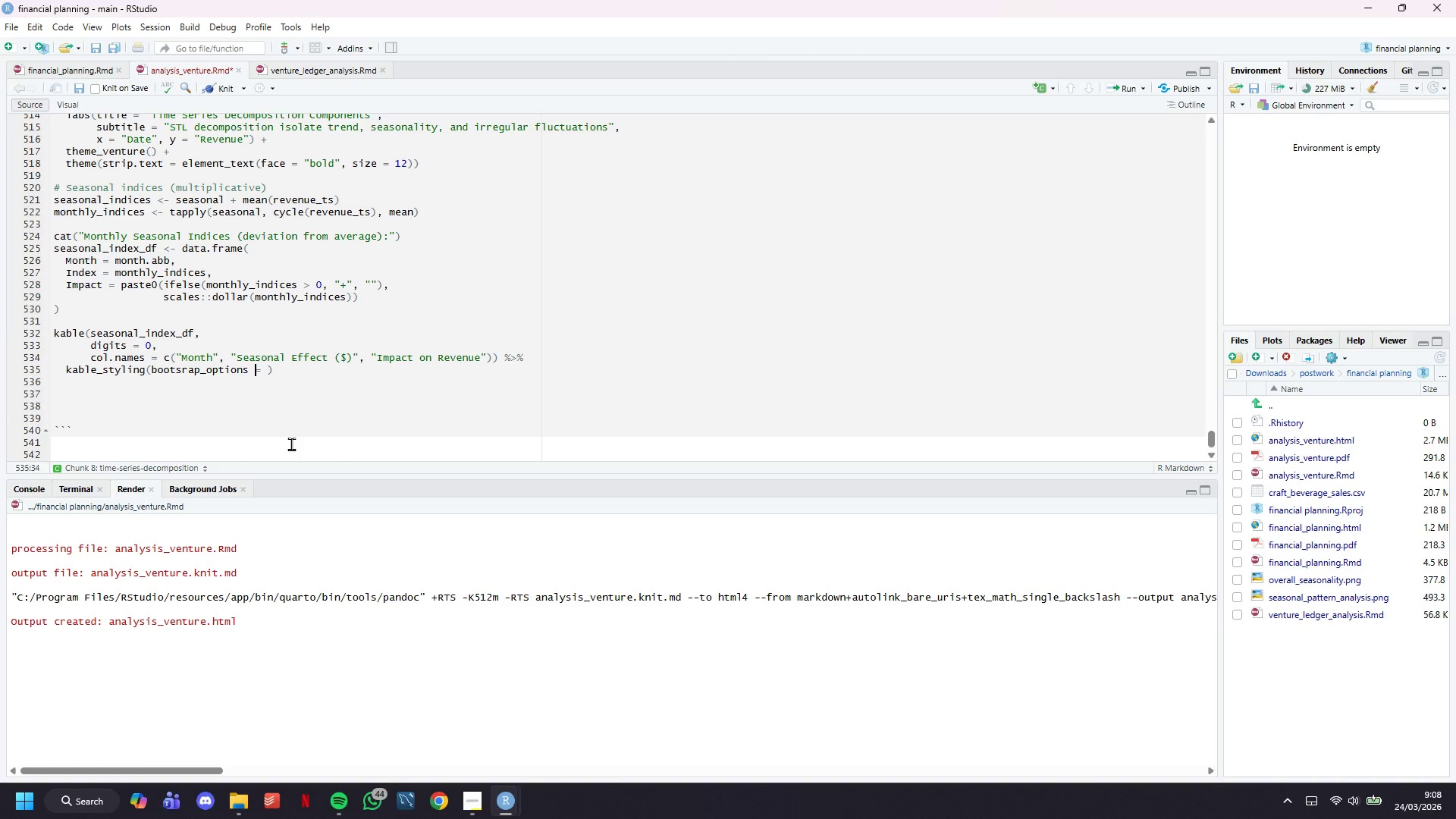 
key(ArrowRight)
 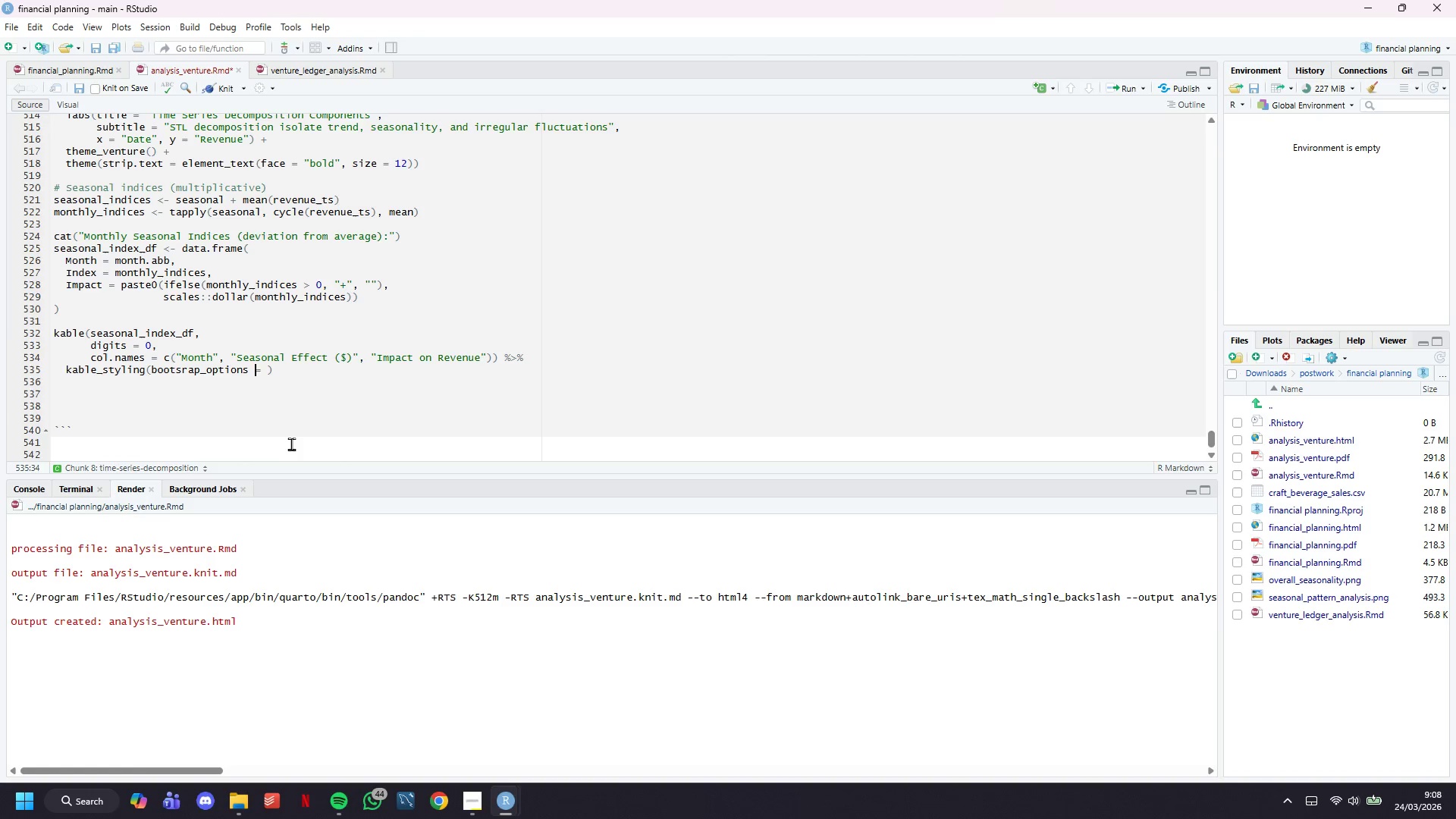 
key(ArrowRight)
 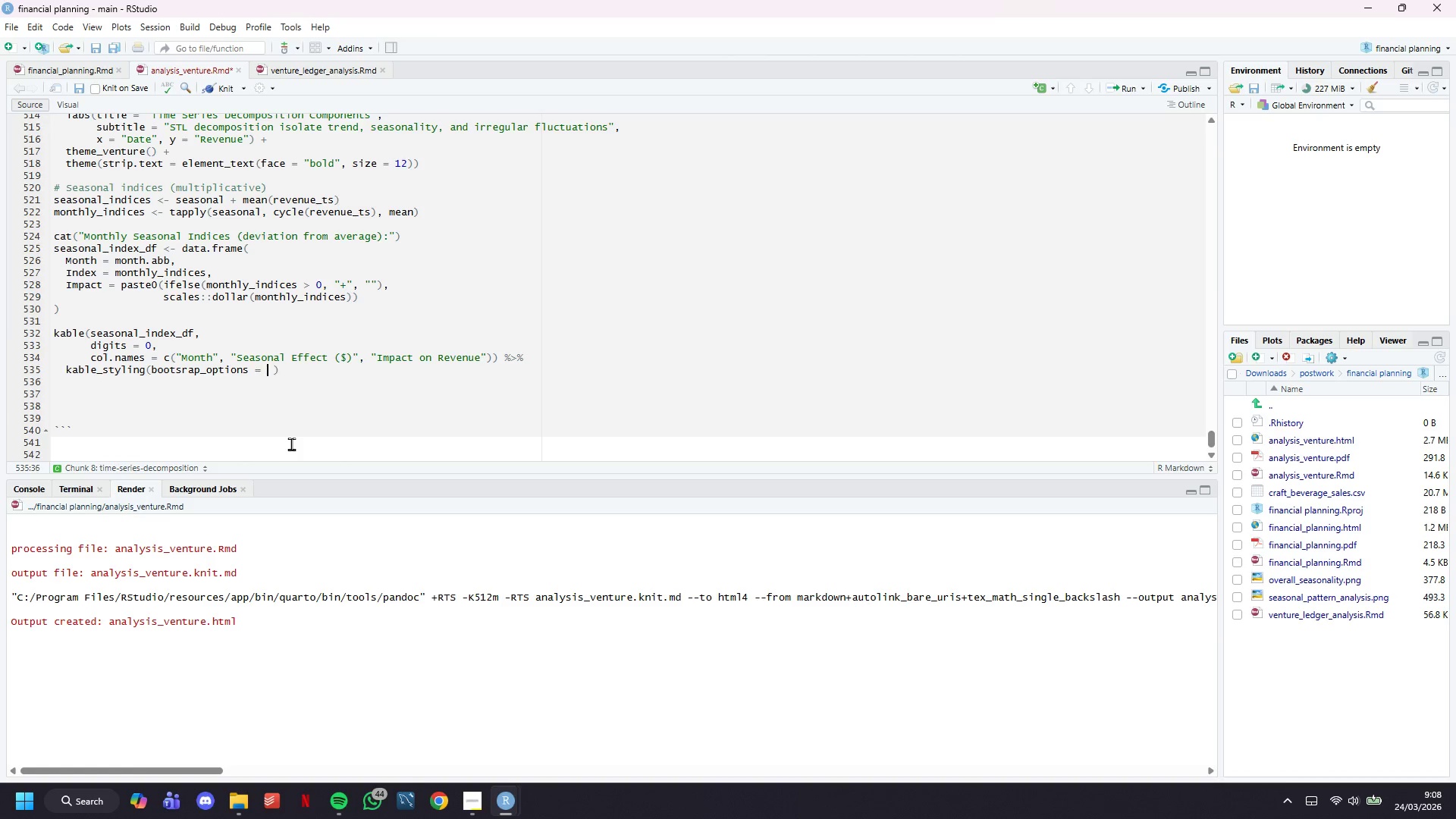 
type( C)
key(Backspace)
type(c("striped)
 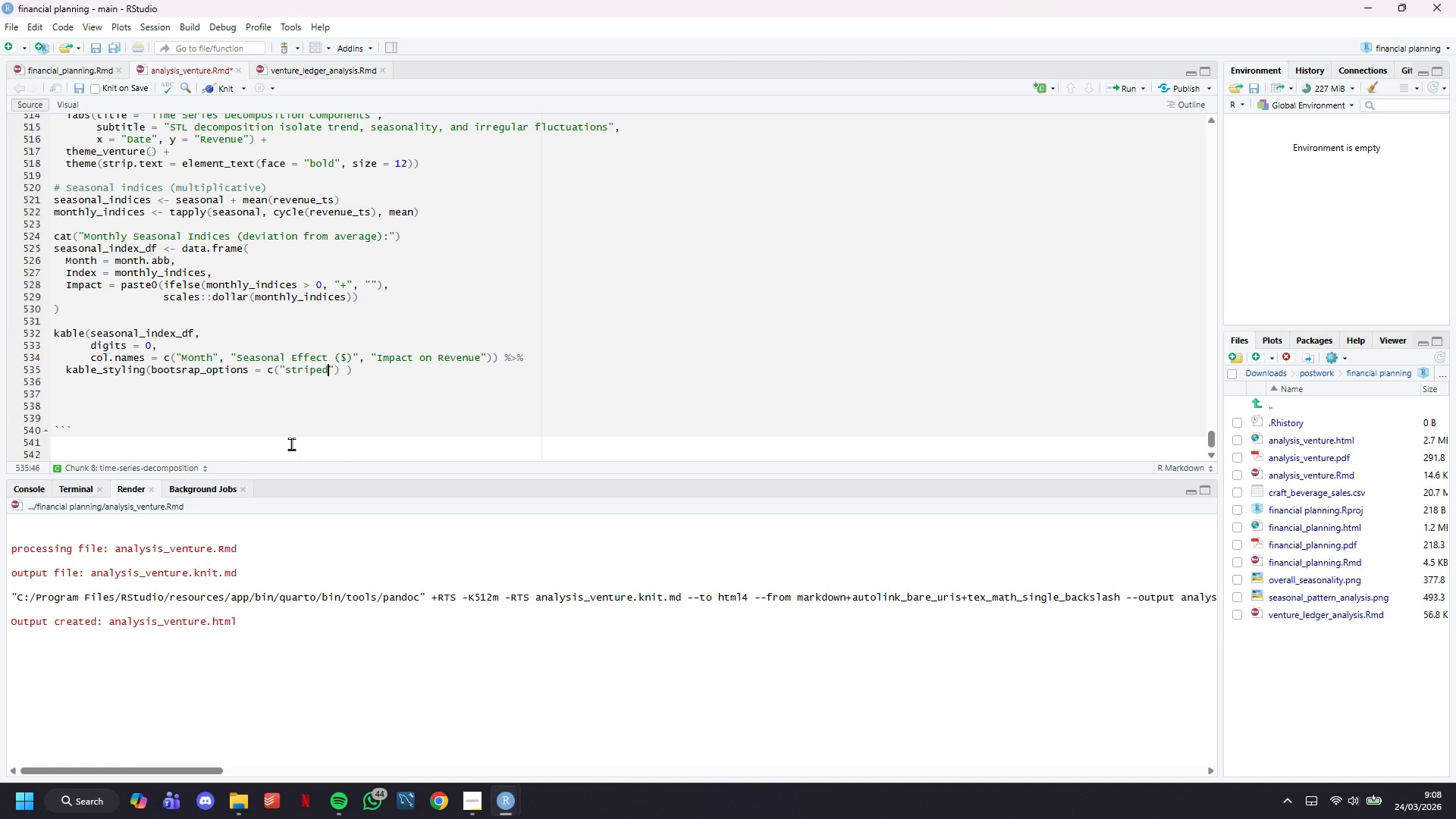 
 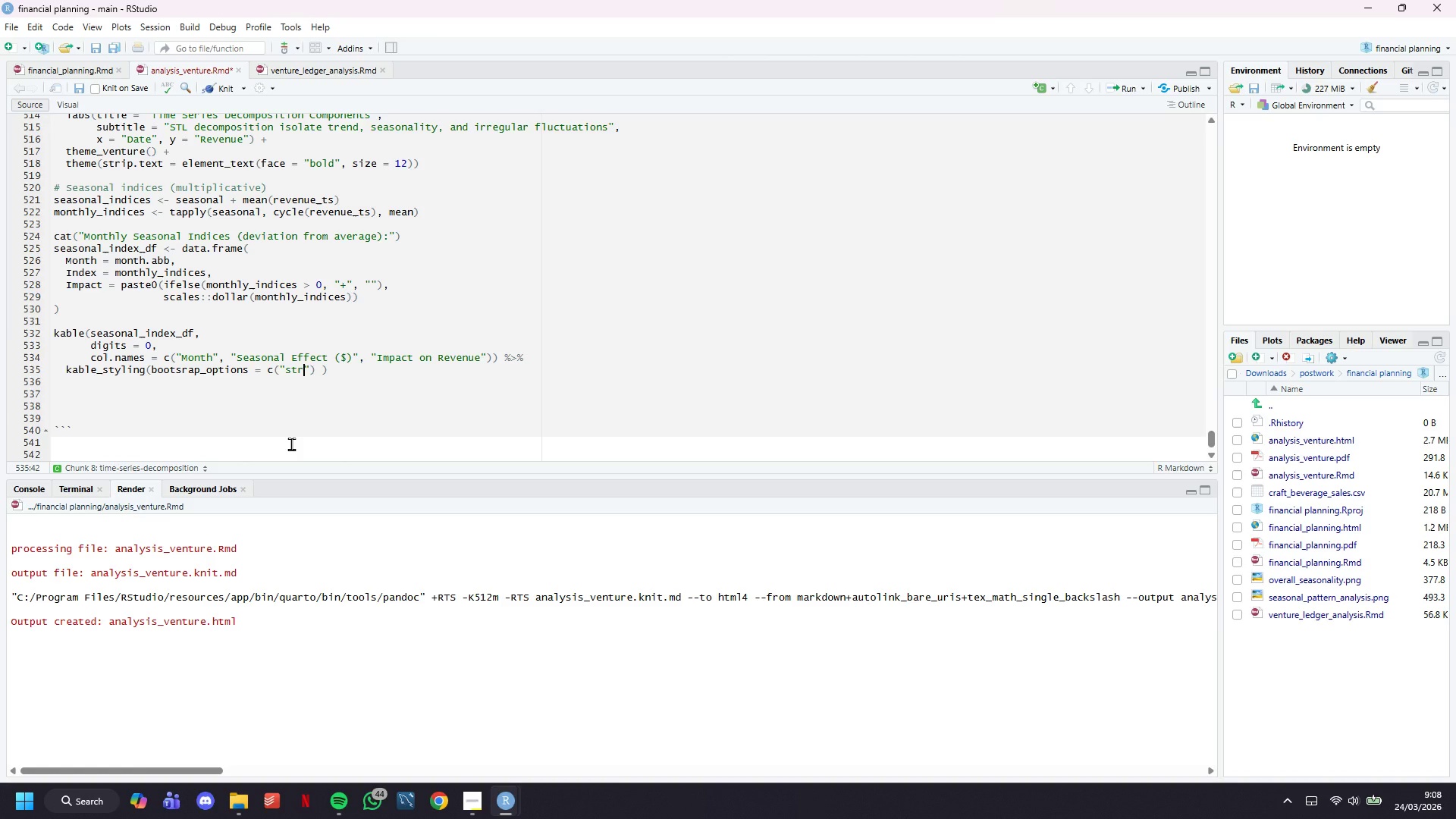 
key(ArrowRight)
 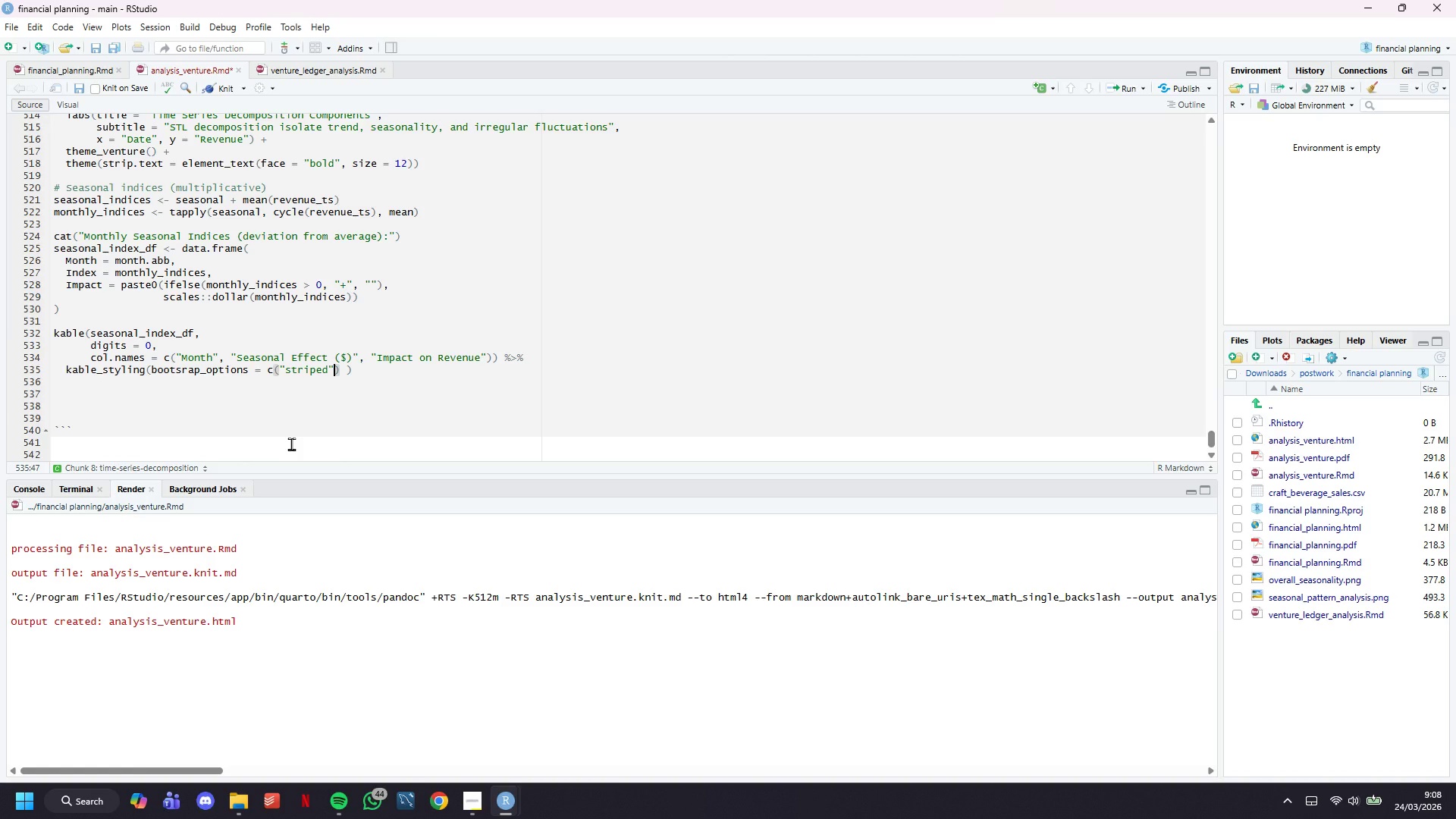 
type(, "hover)
 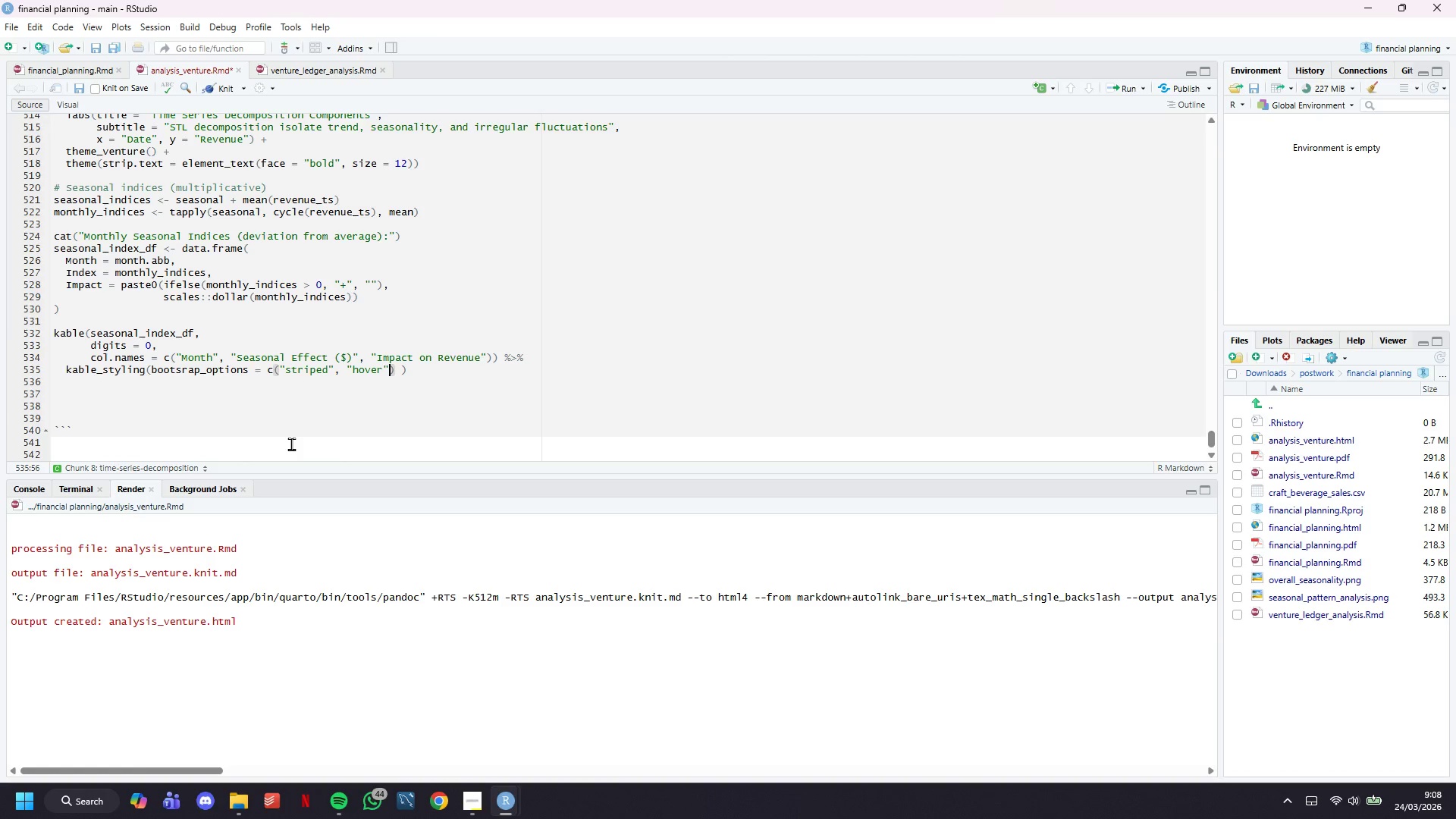 
 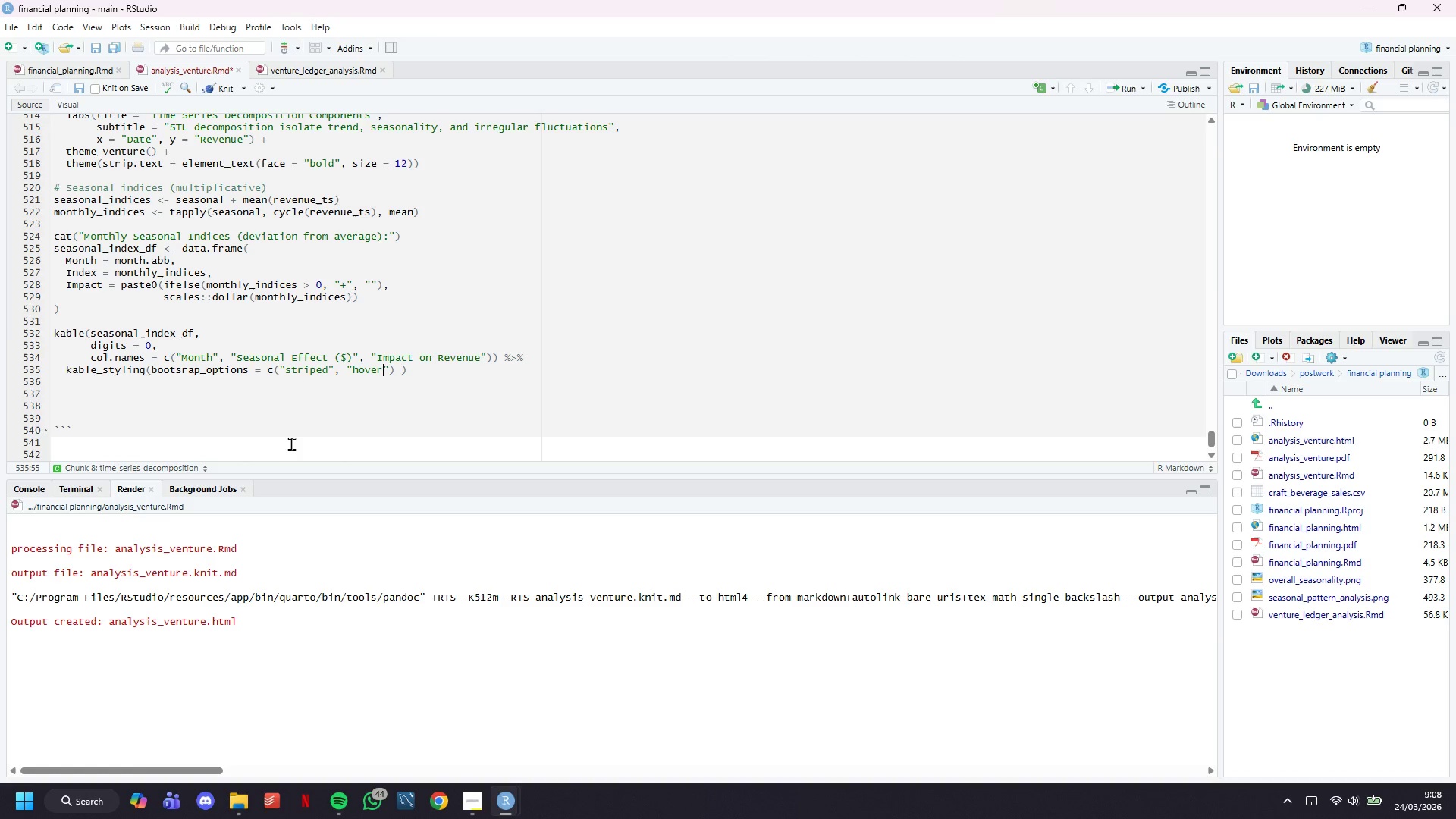 
key(ArrowRight)
 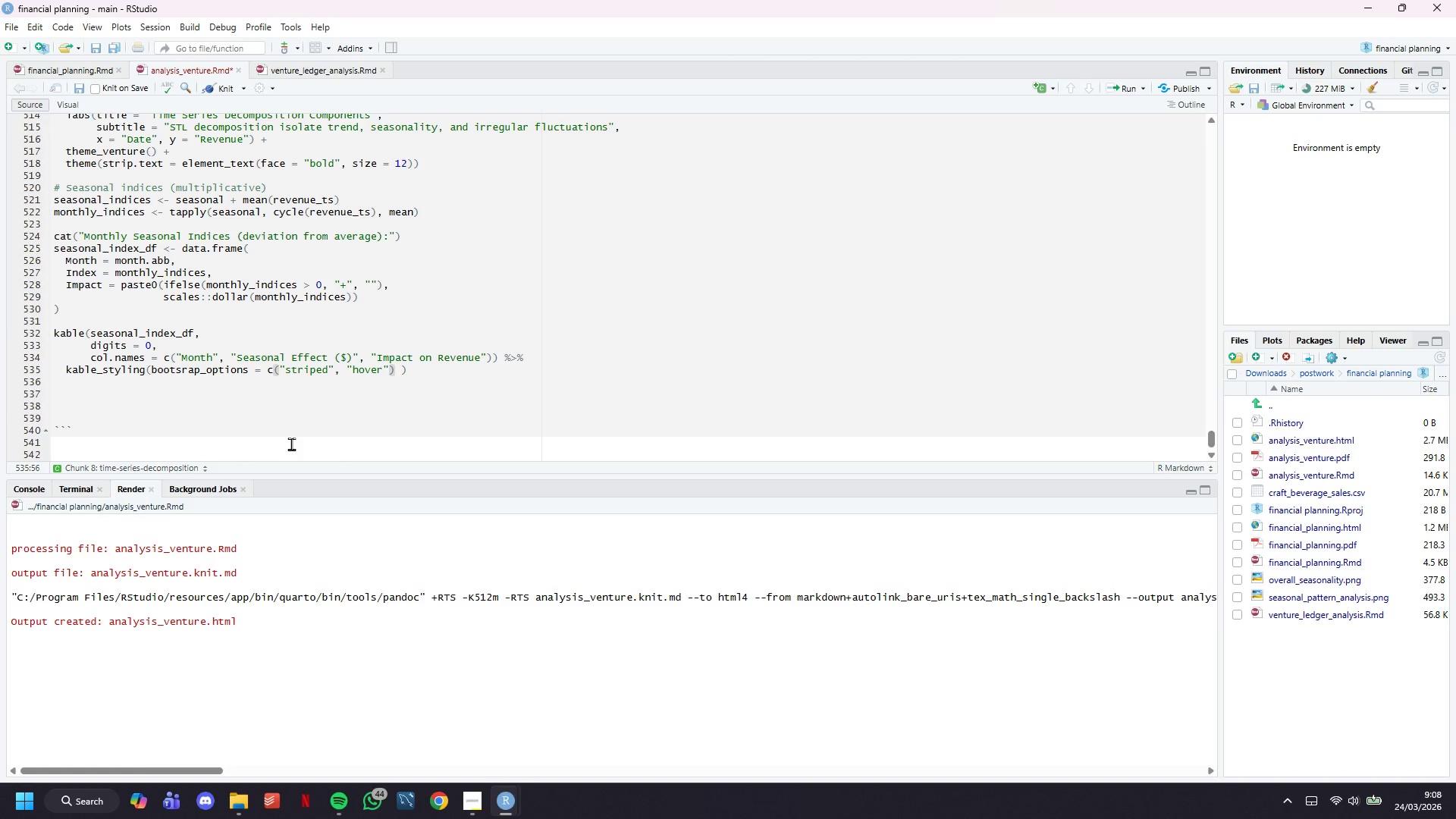 
key(ArrowRight)
 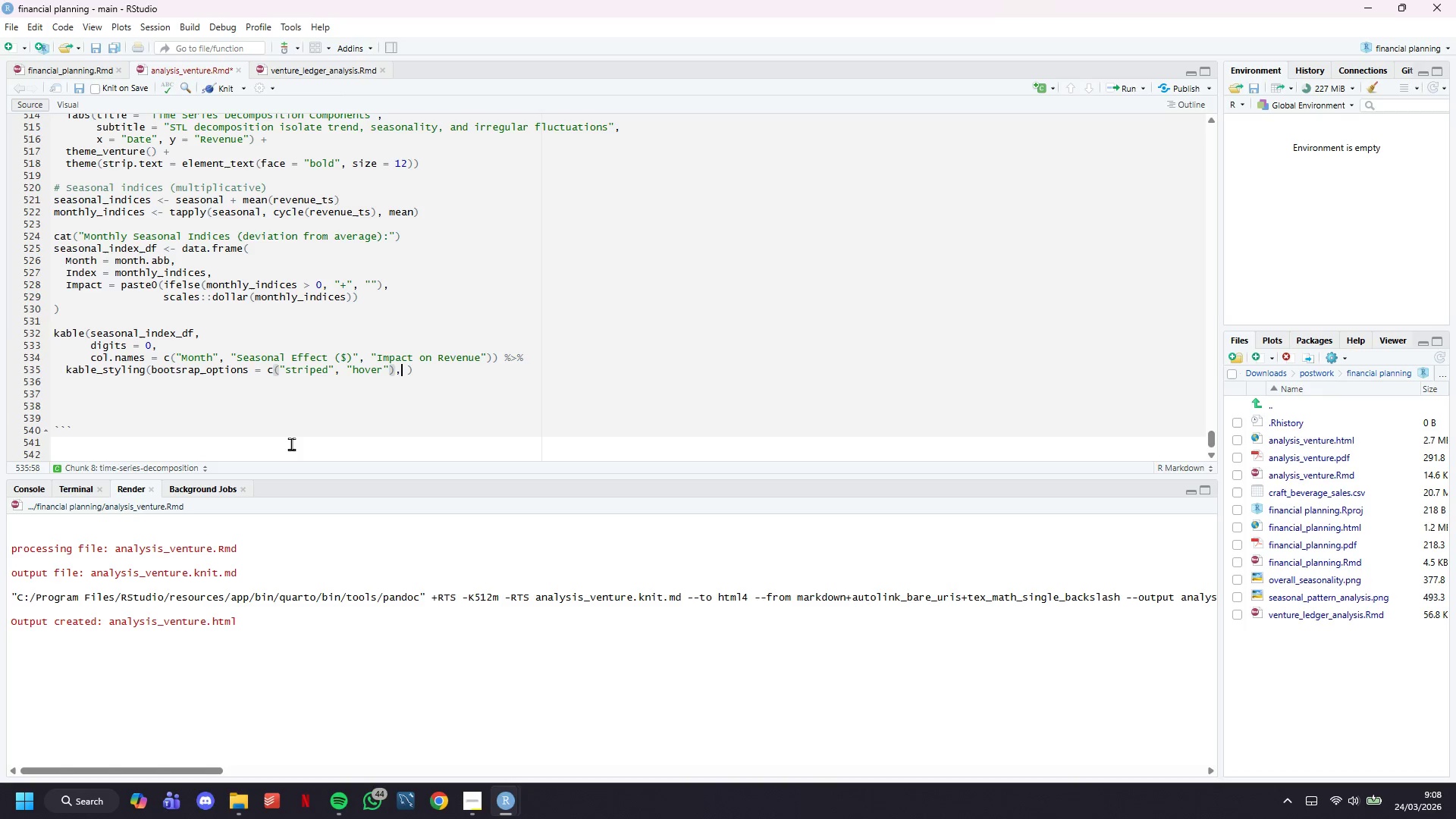 
type(, full_width = FALSE)
 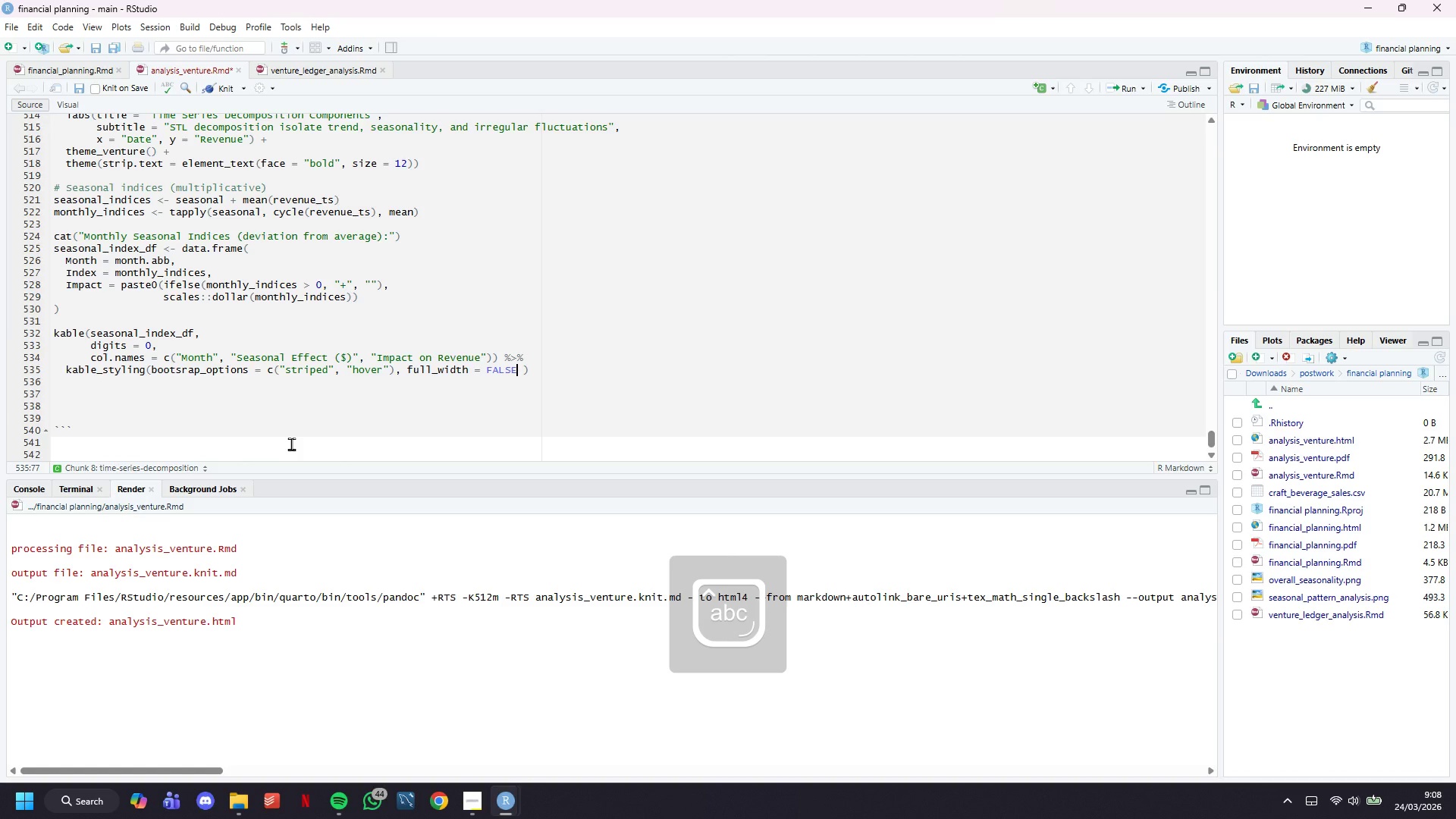 
key(ArrowRight)
 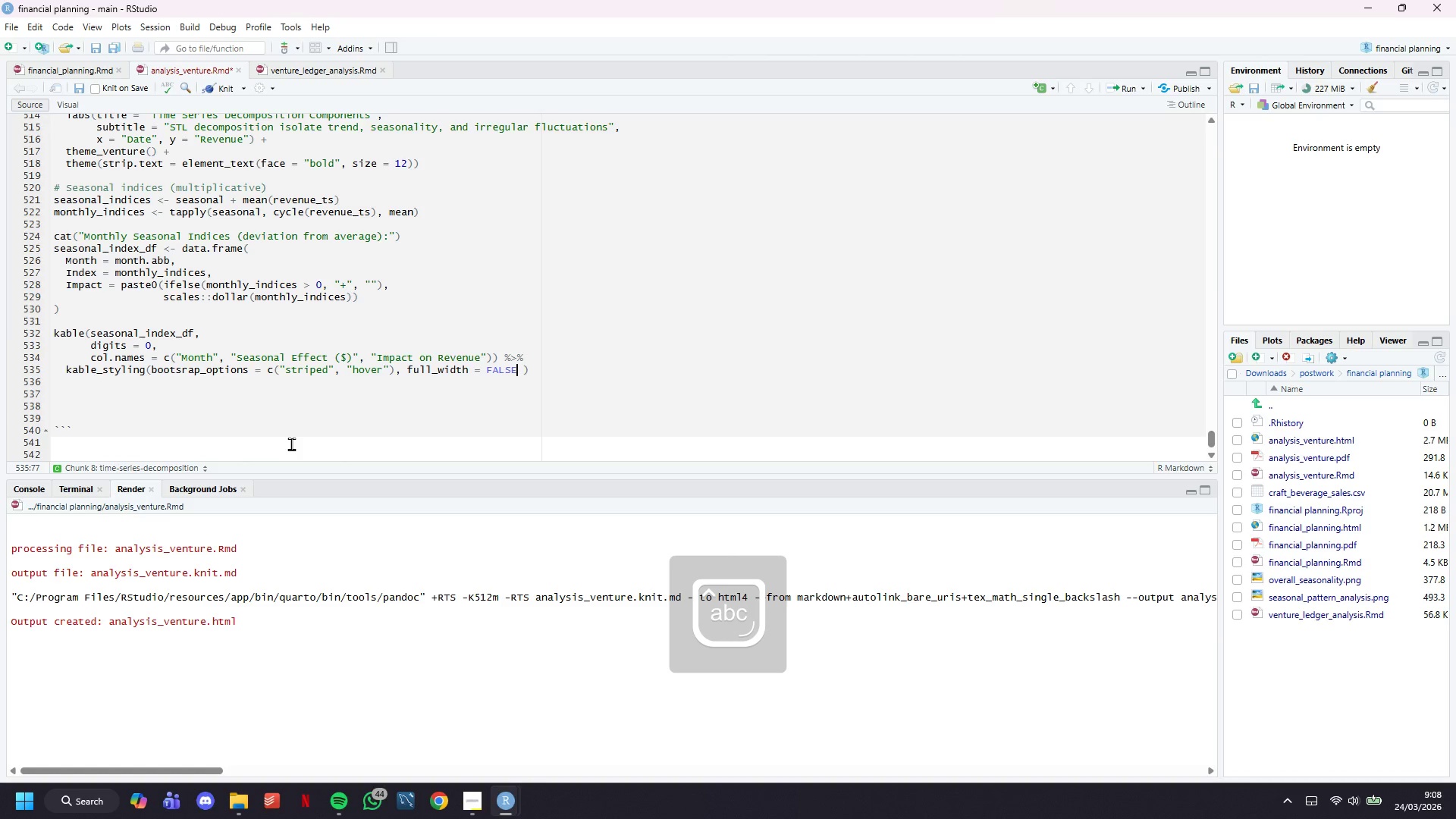 
key(Backspace)
 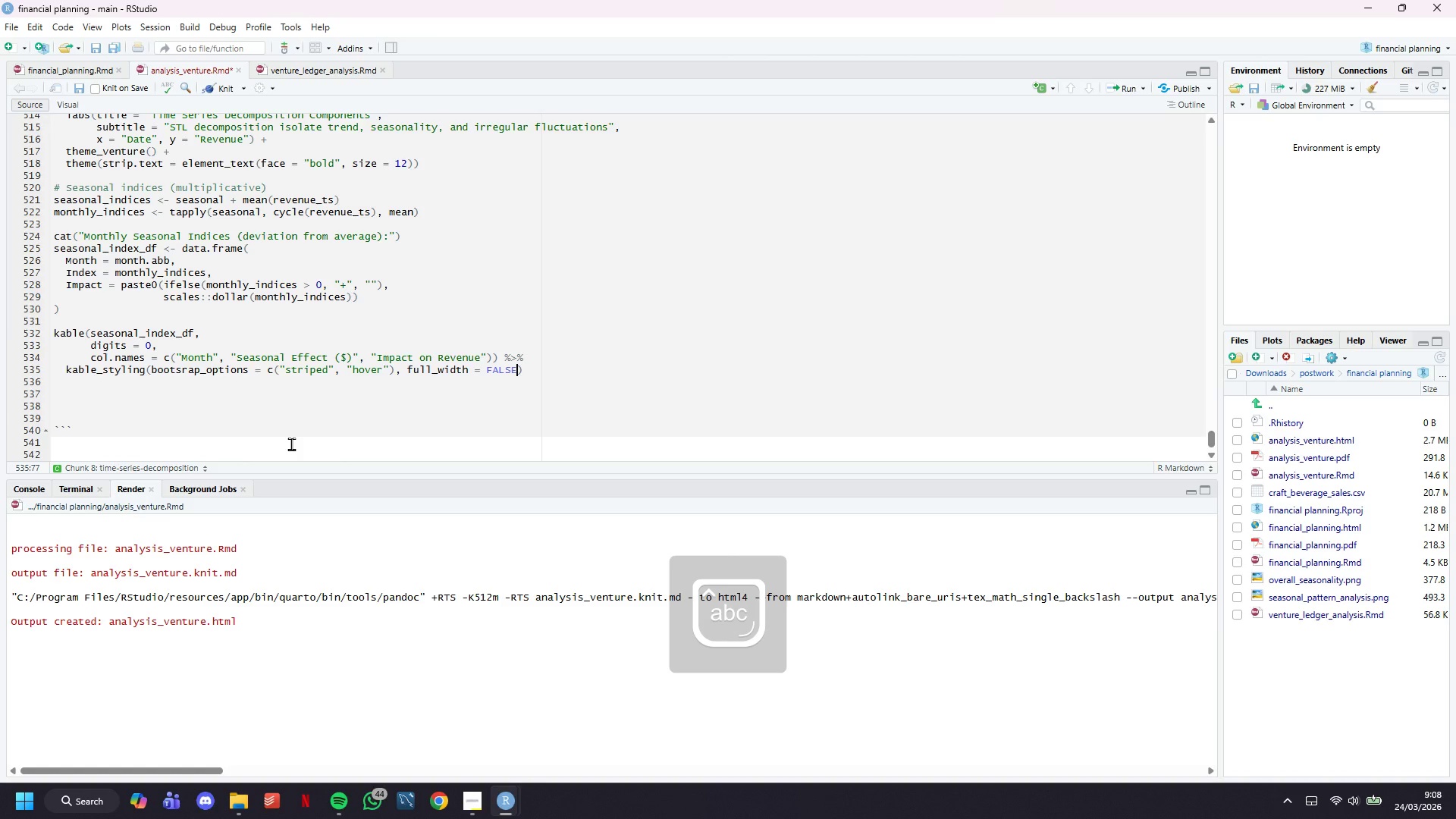 
key(ArrowRight)
 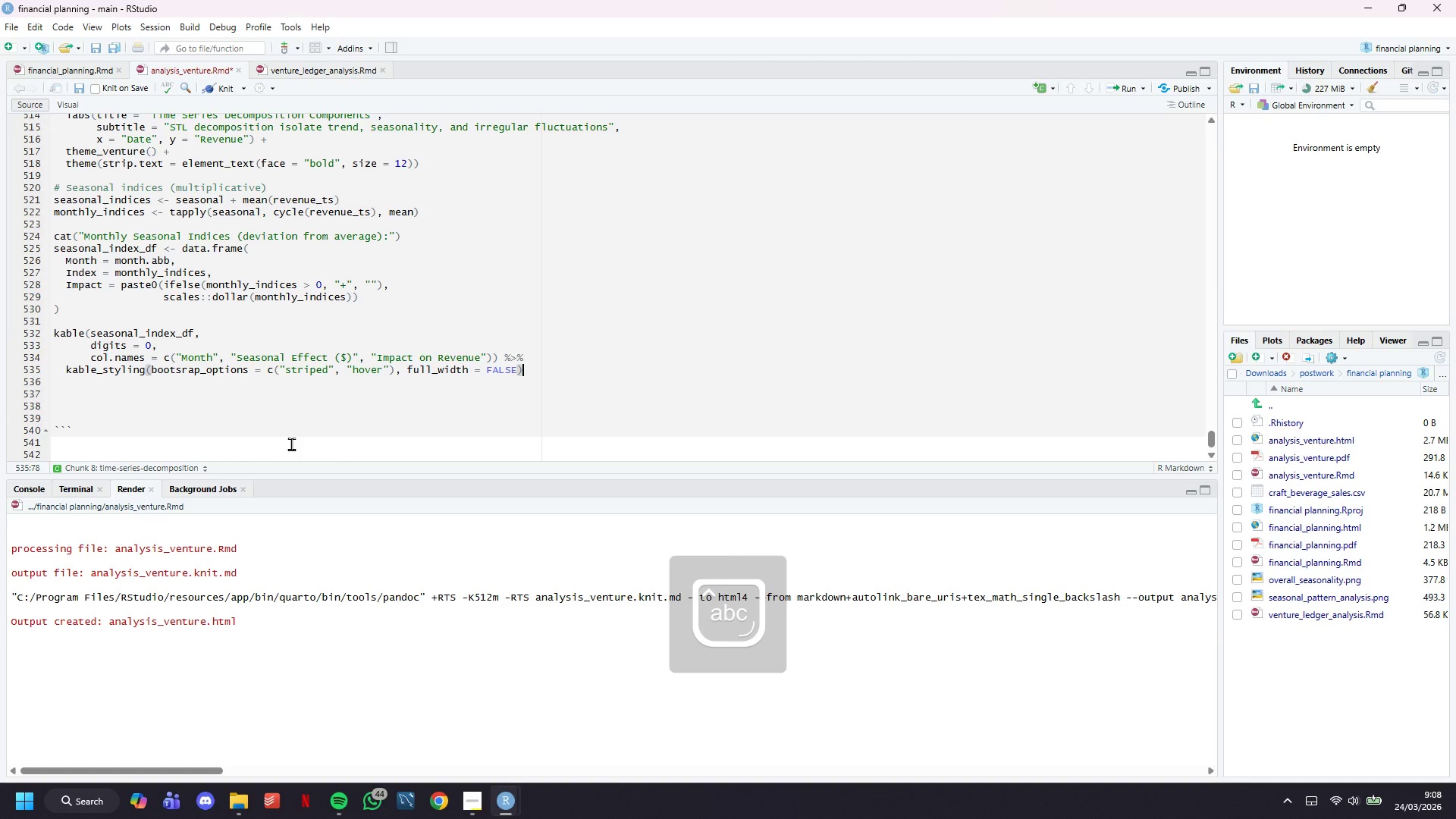 
key(ArrowDown)
 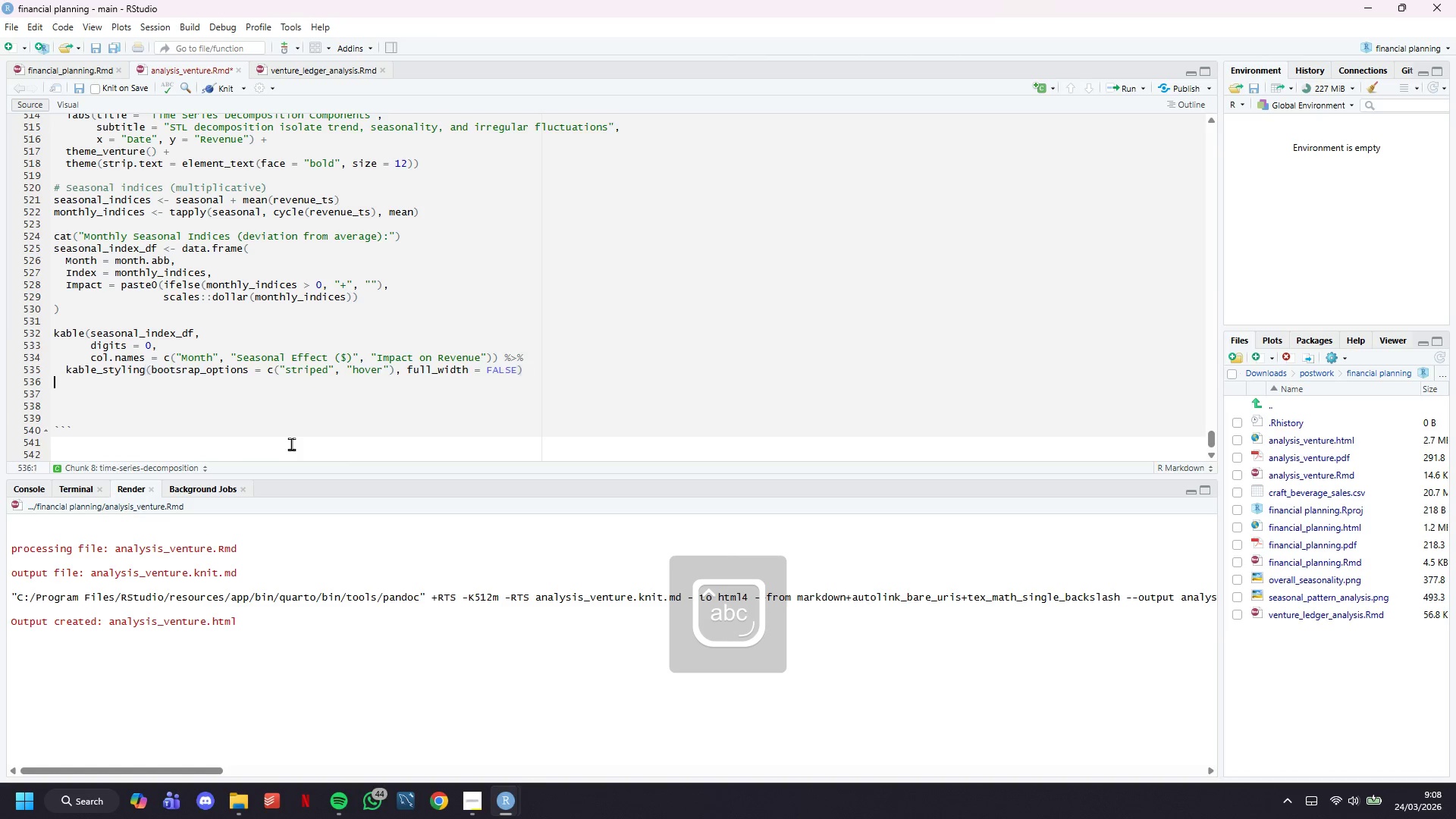 
key(Backspace)
 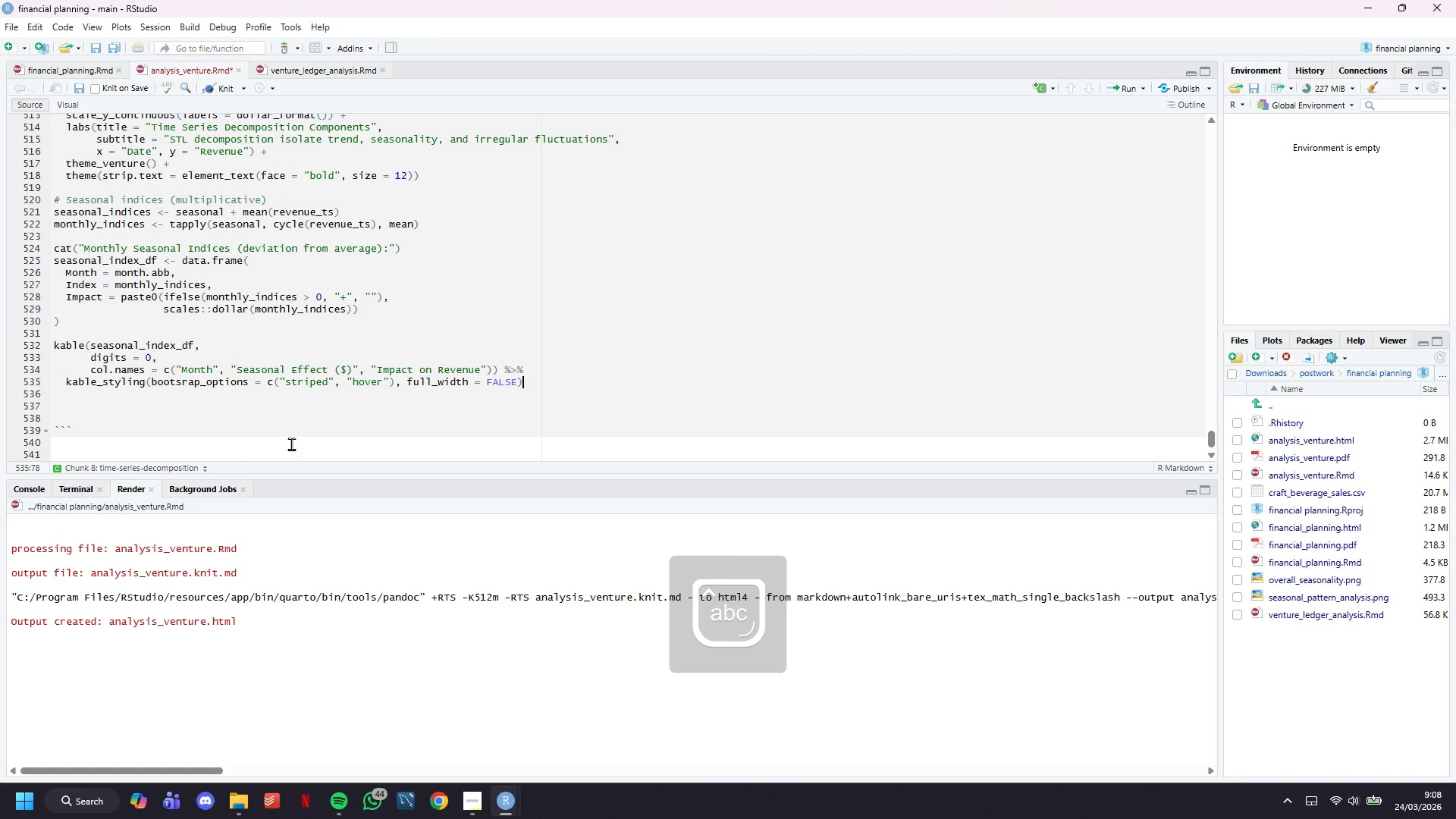 
key(ArrowDown)
 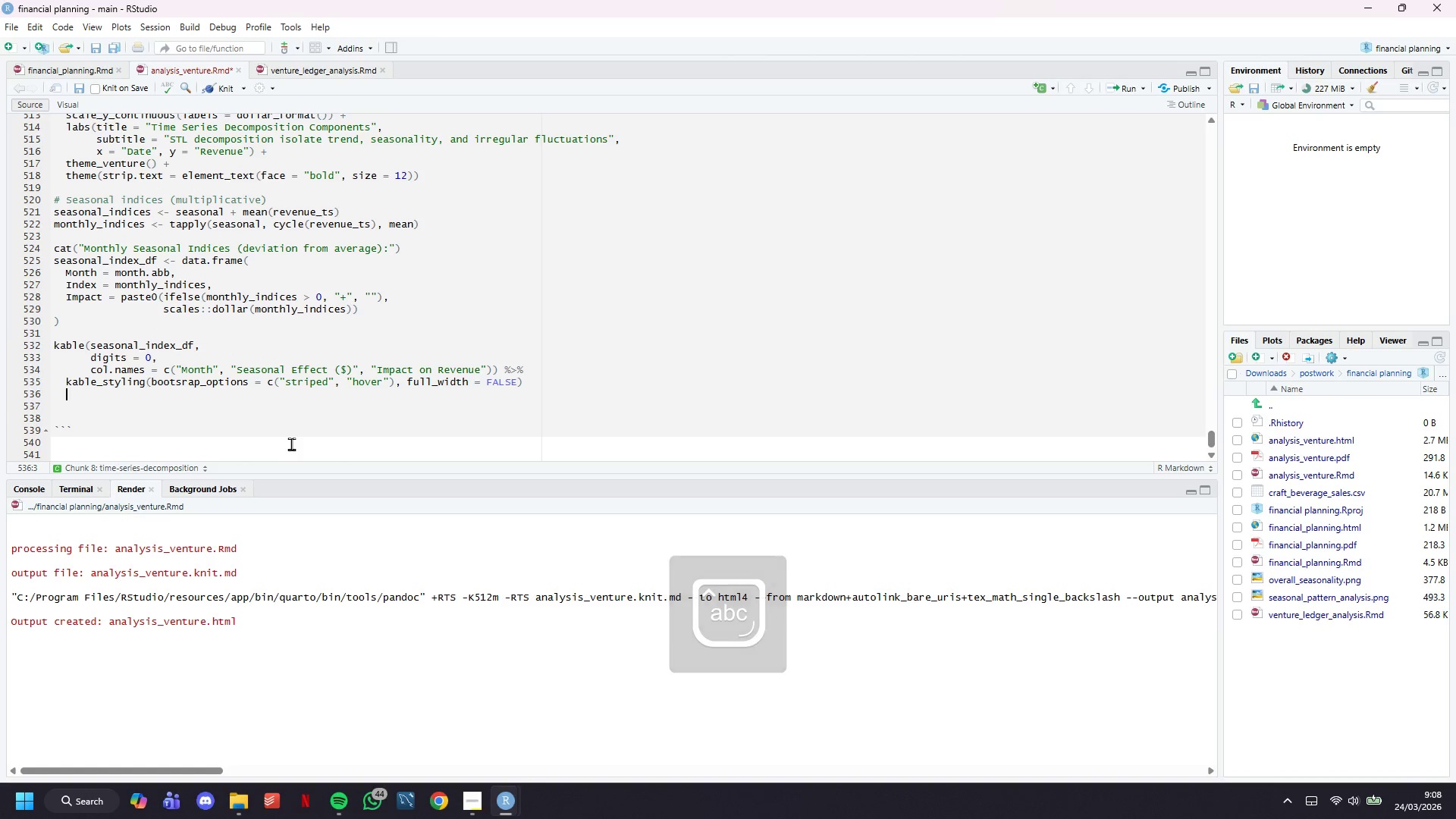 
key(Backspace)
 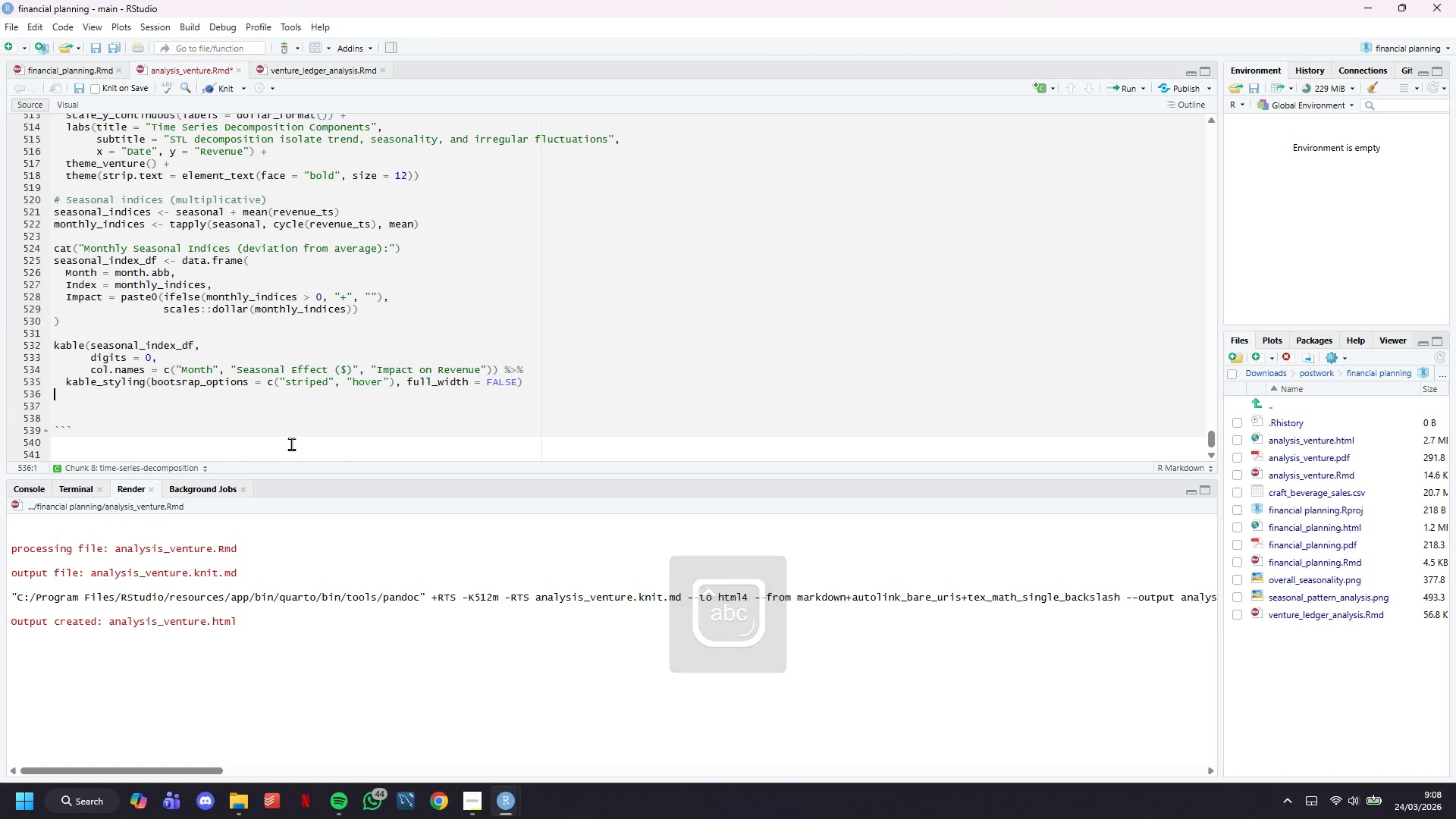 
key(ArrowDown)
 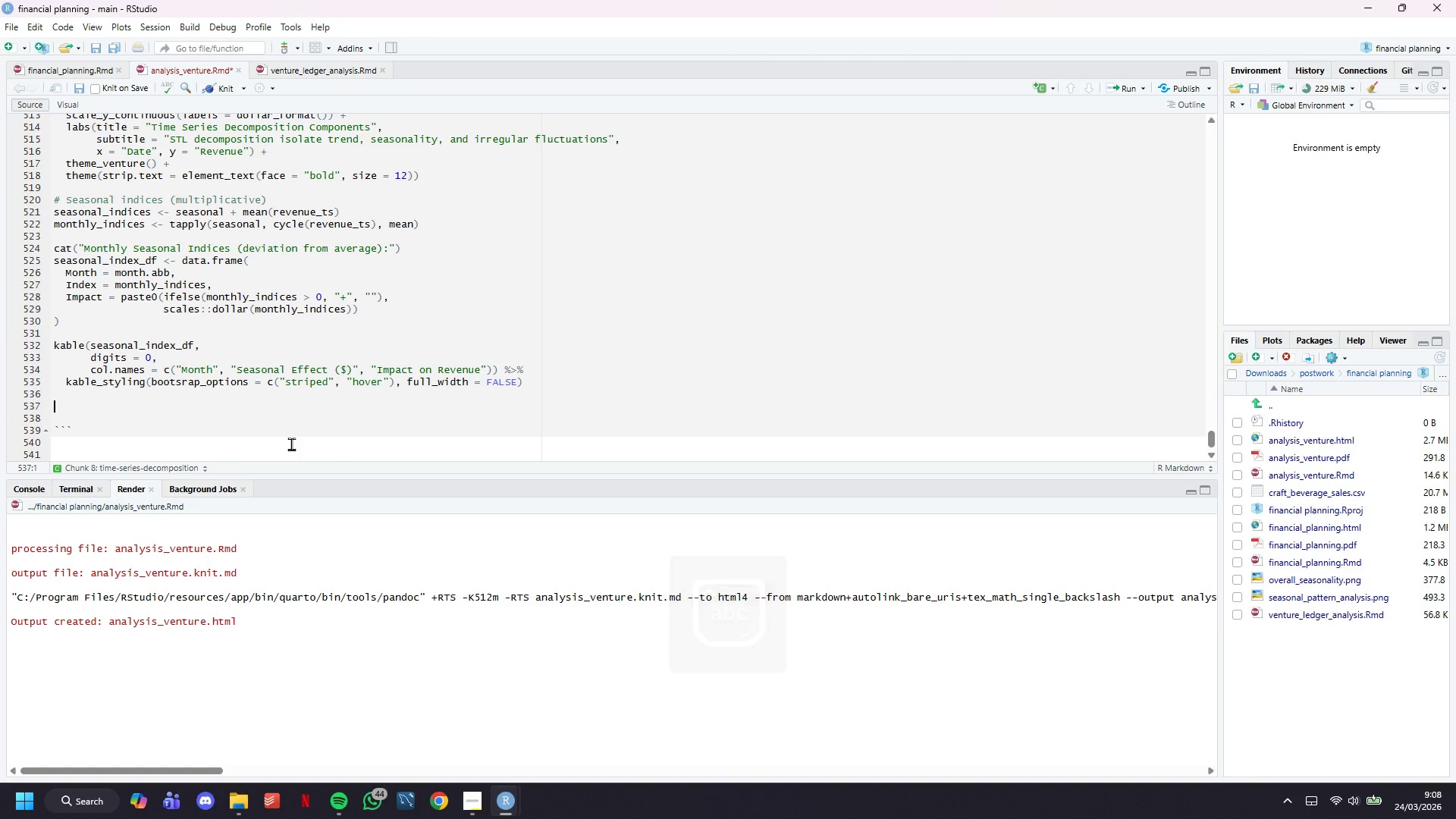 
key(ArrowDown)
 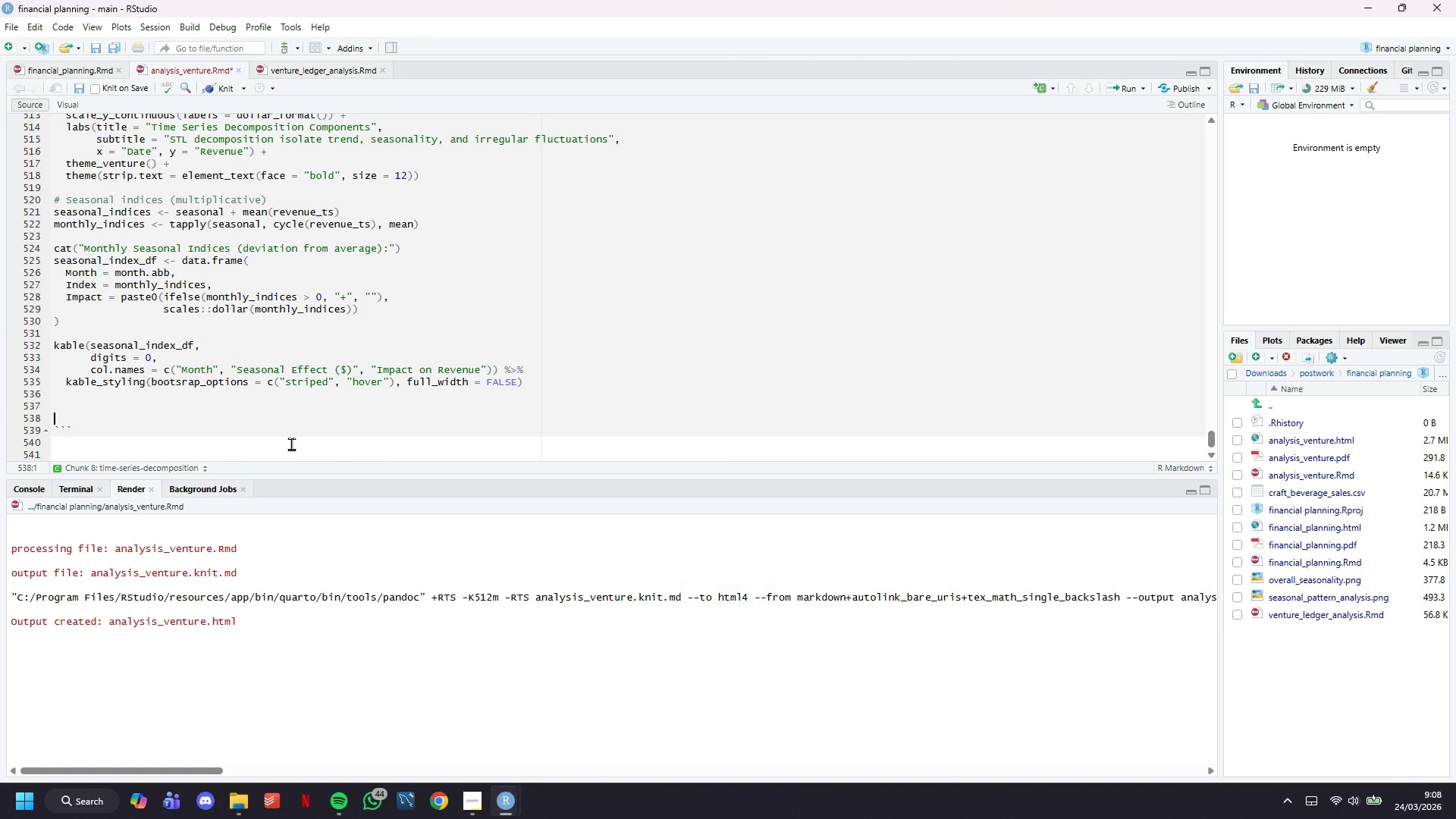 
key(Backspace)
 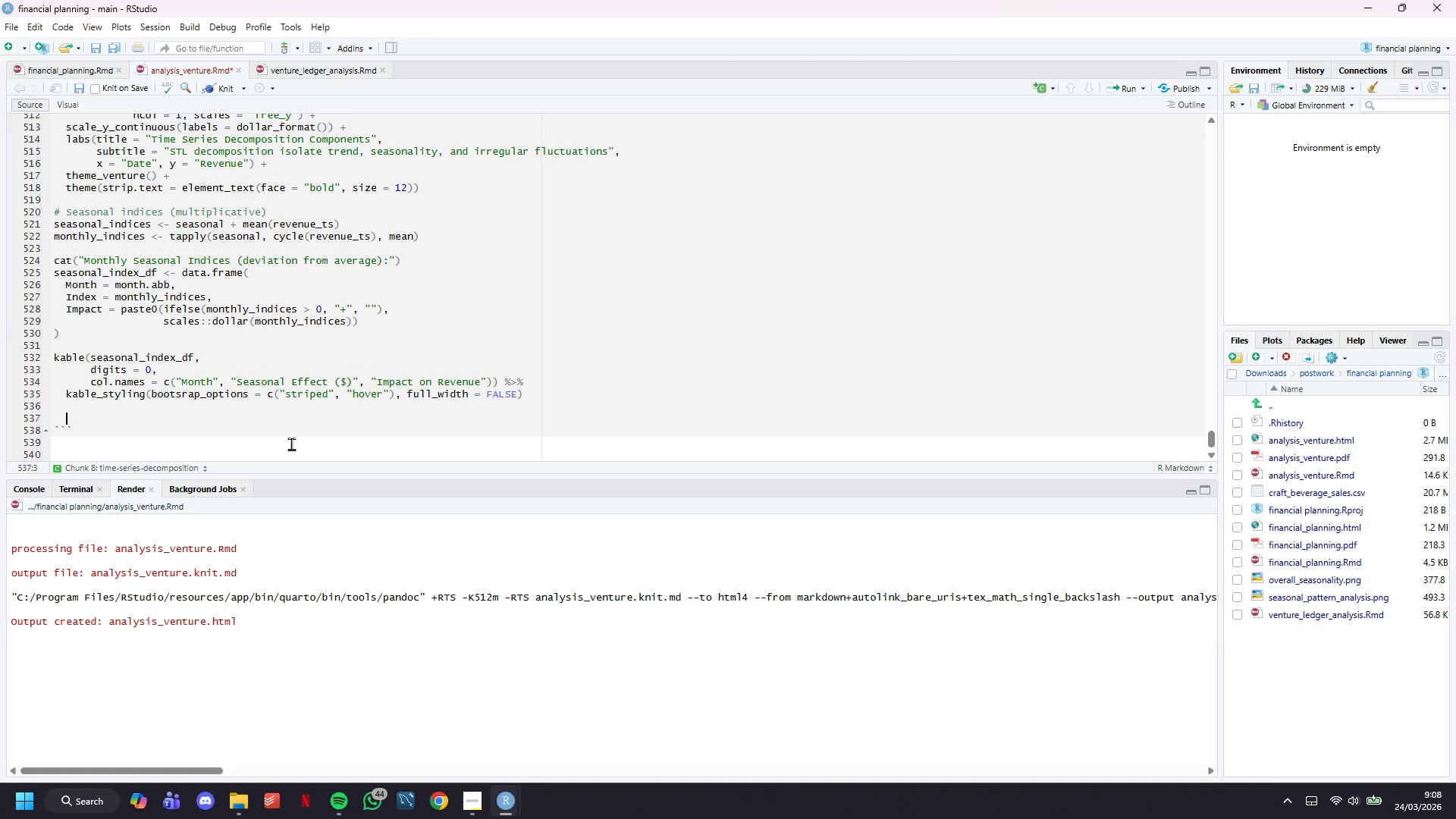 
key(Backspace)
 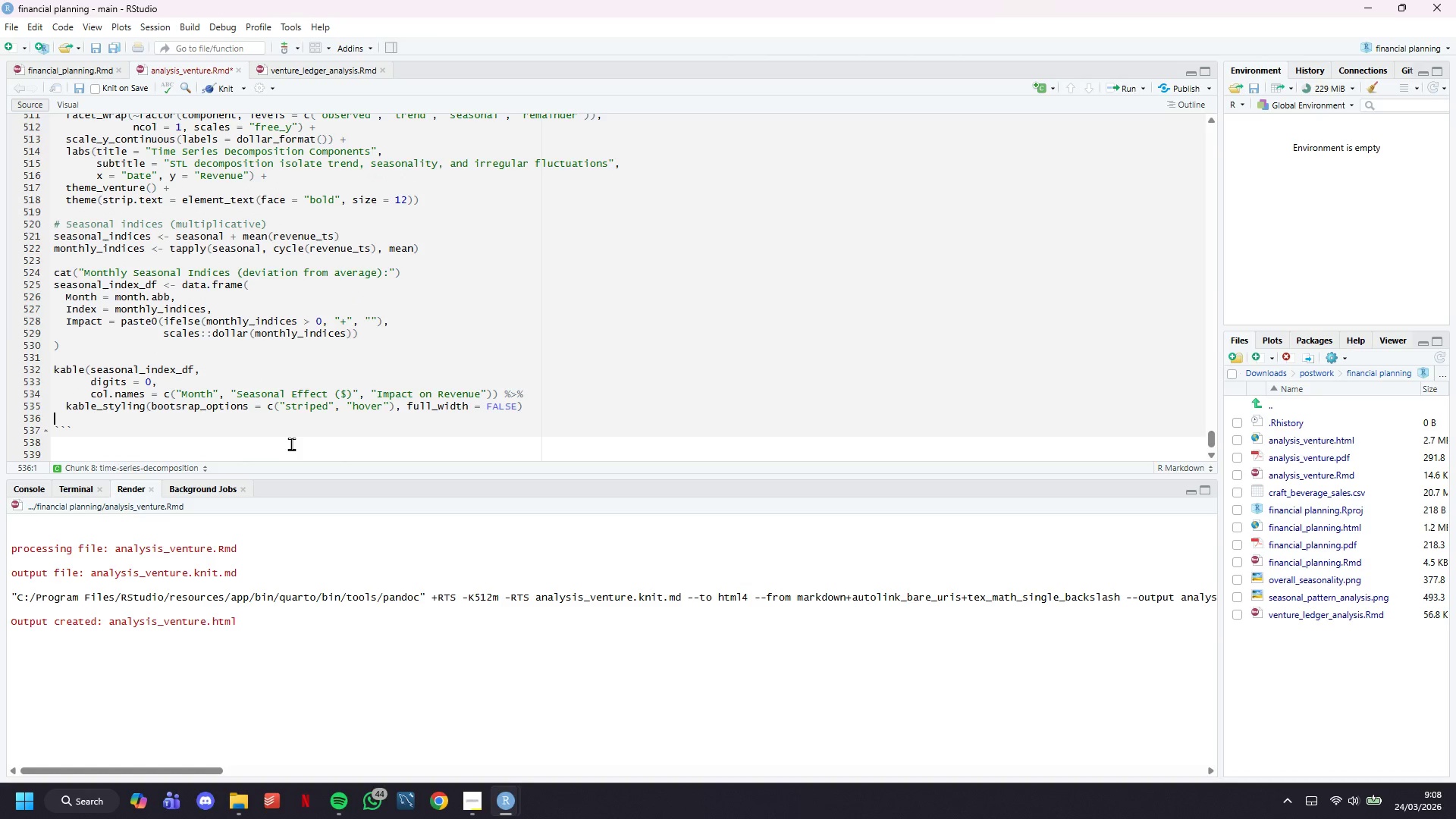 
key(Backspace)
 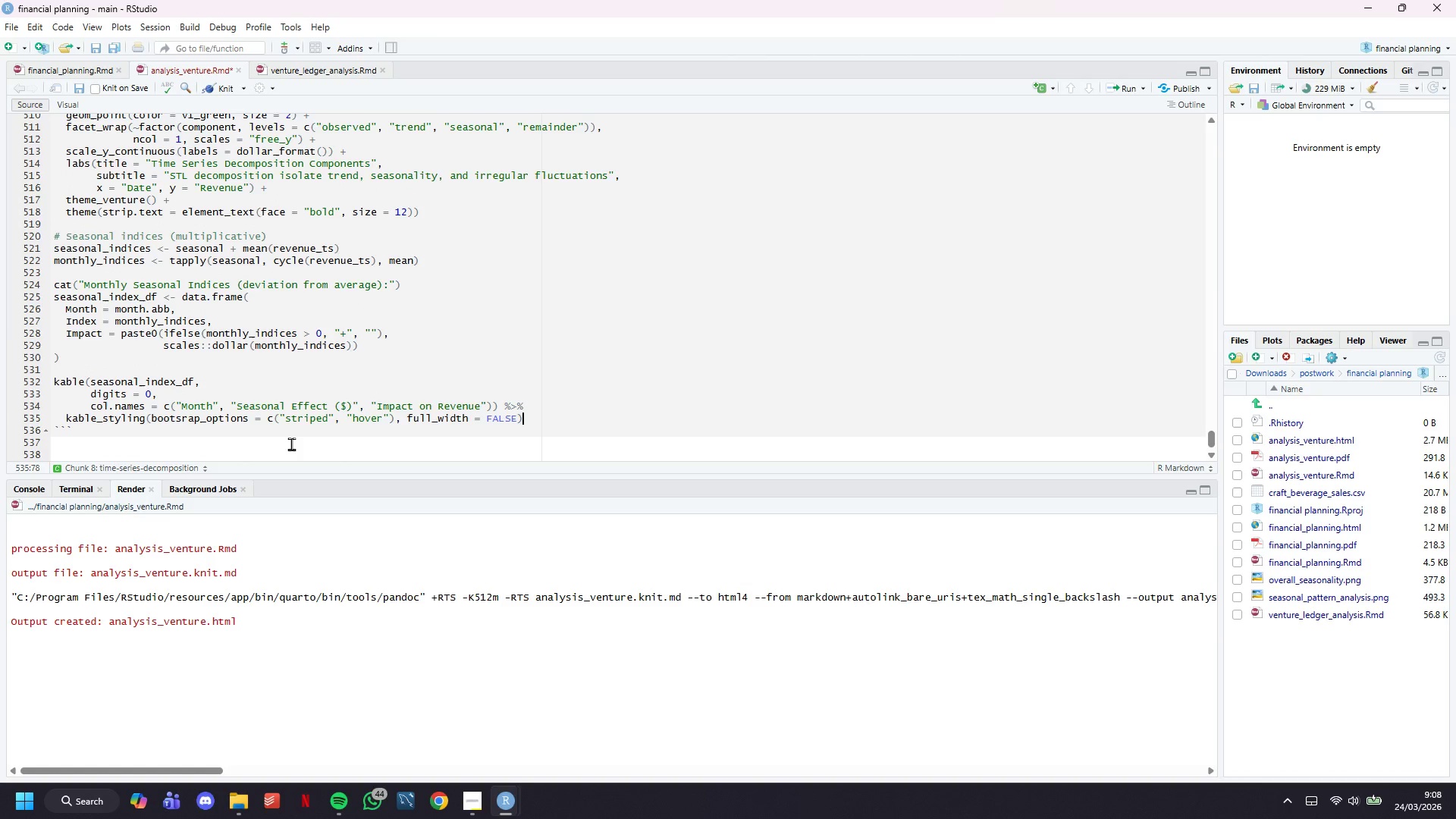 
key(Backspace)
 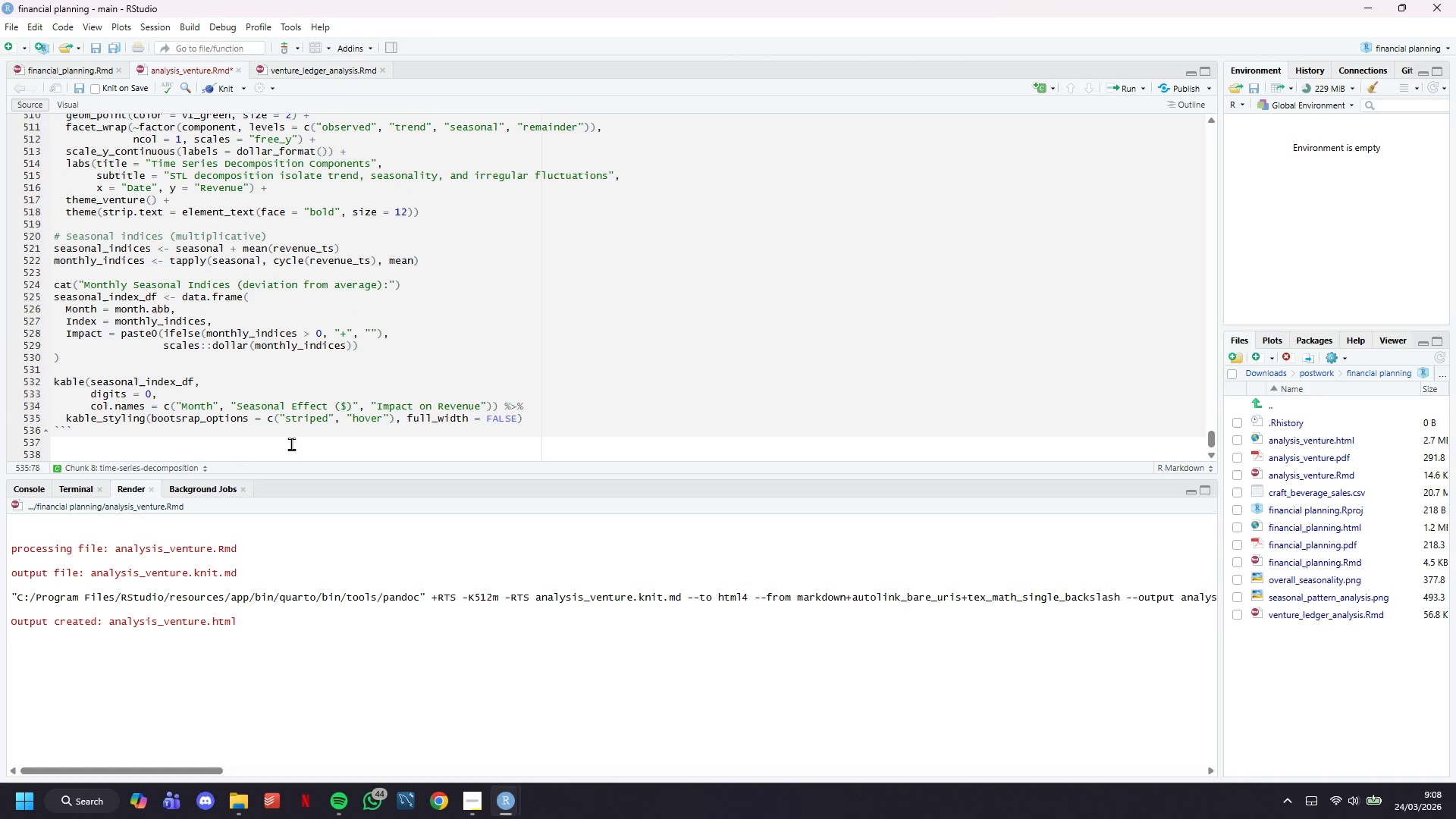 
key(ArrowDown)
 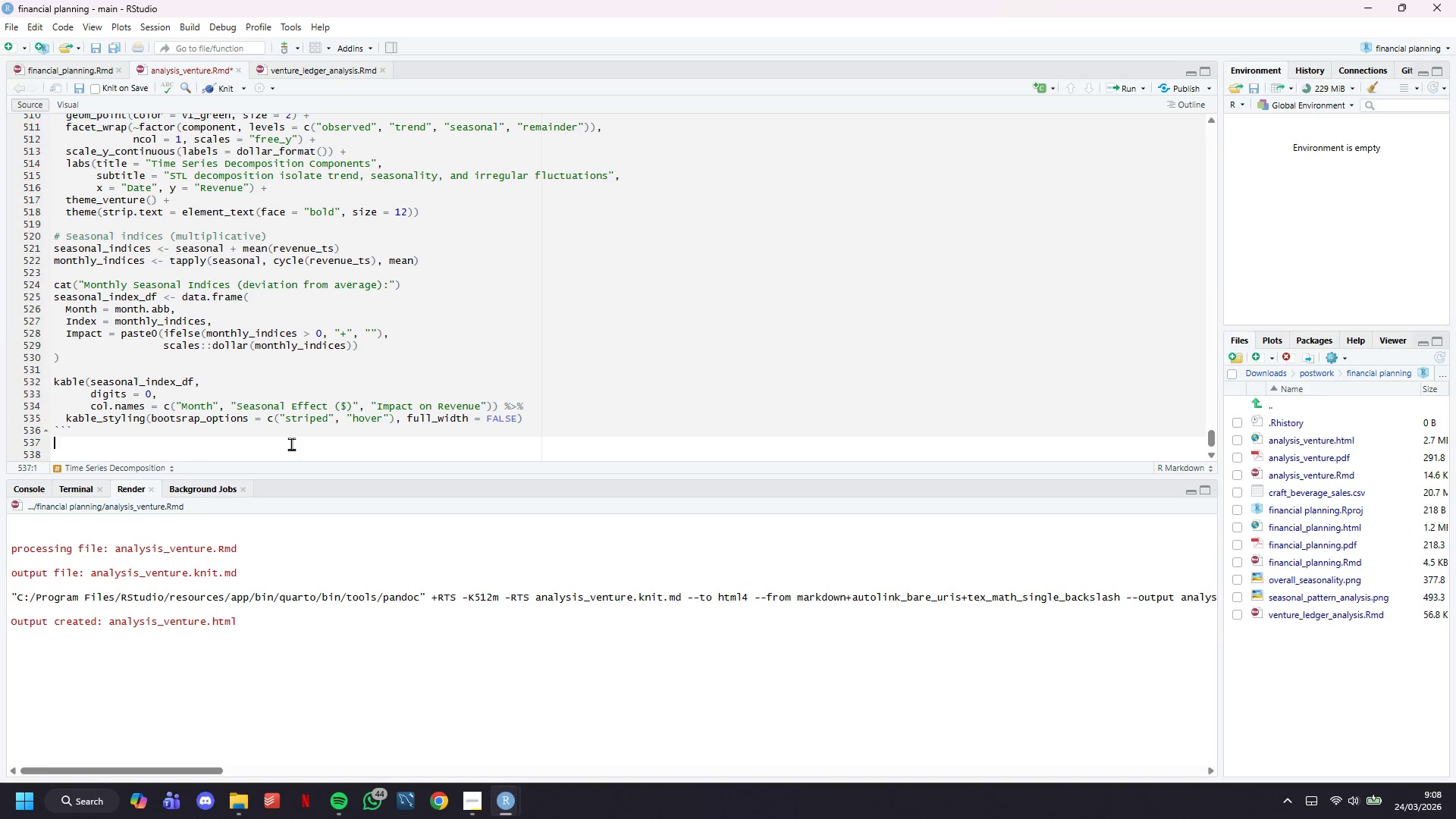 
key(Enter)
 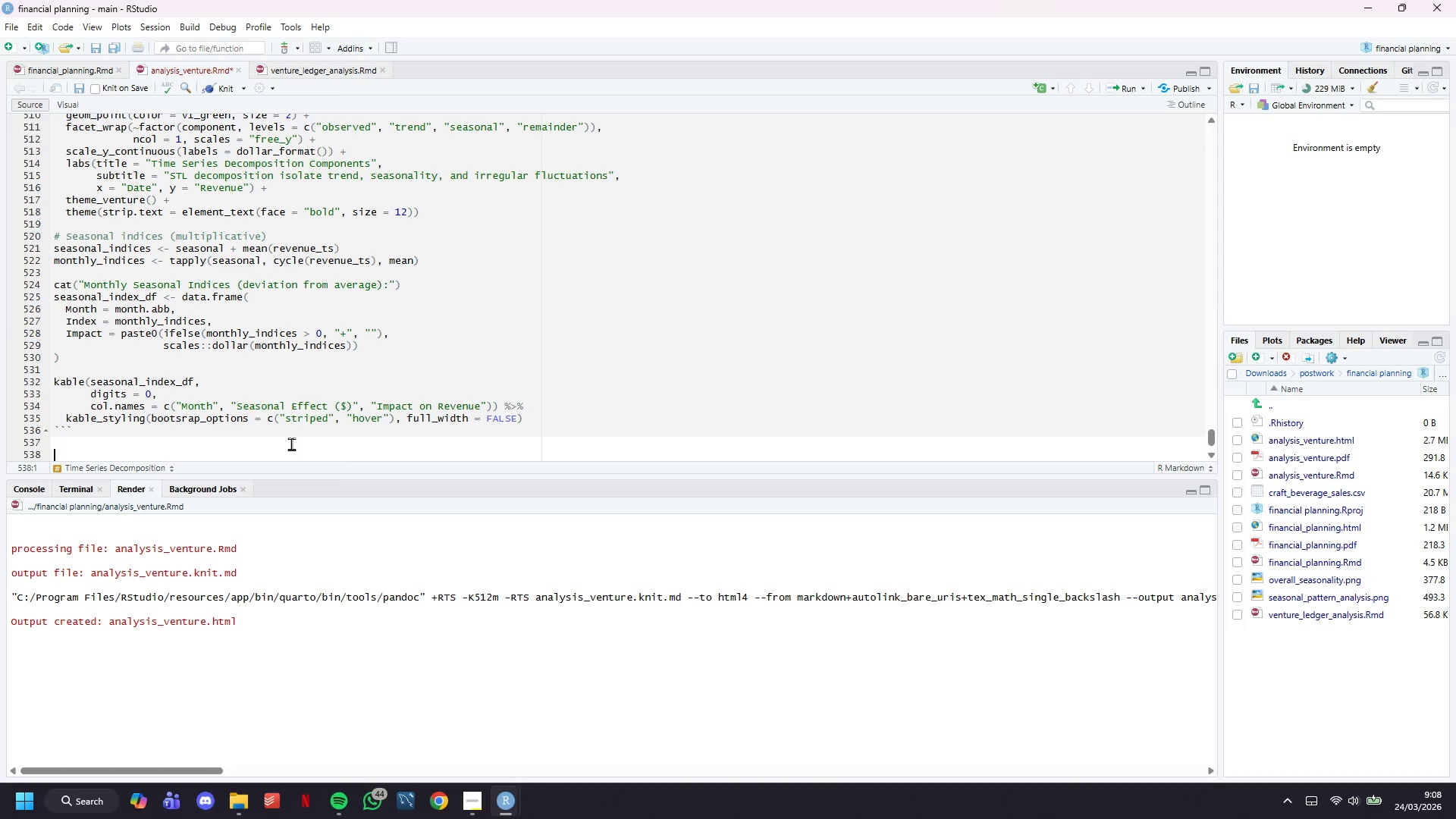 
key(Enter)
 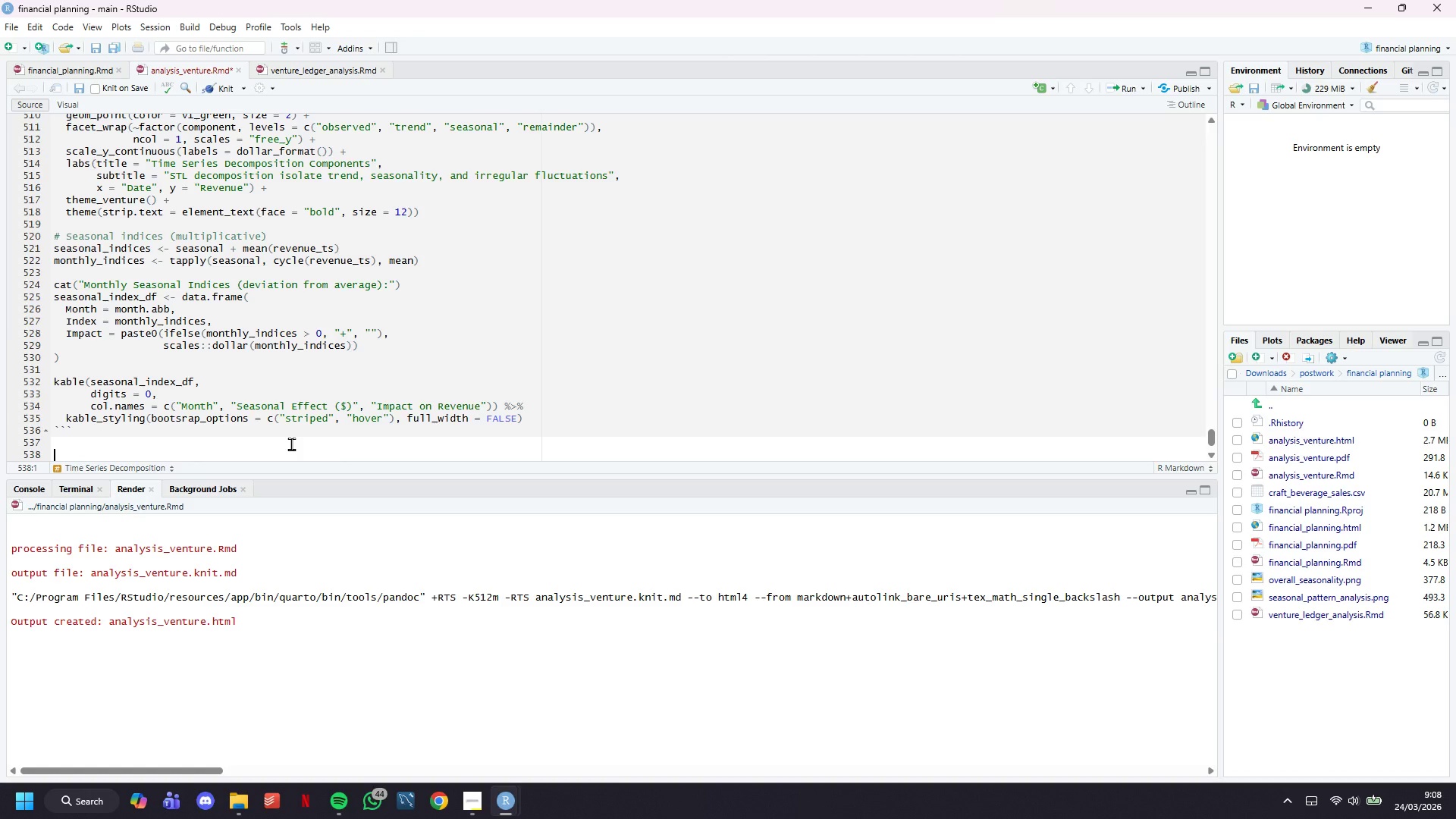 
key(Control+S)
 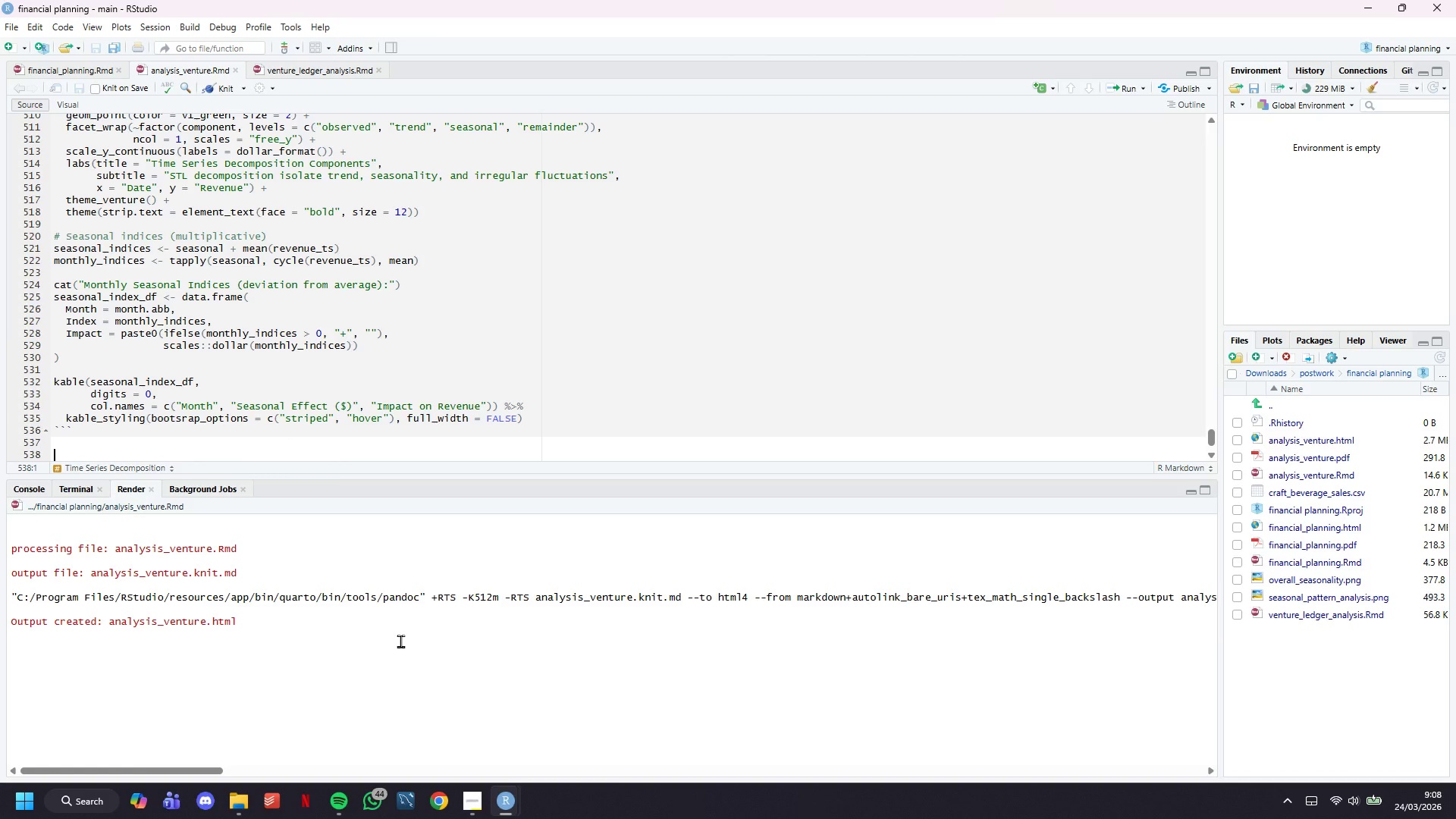 
left_click([479, 792])